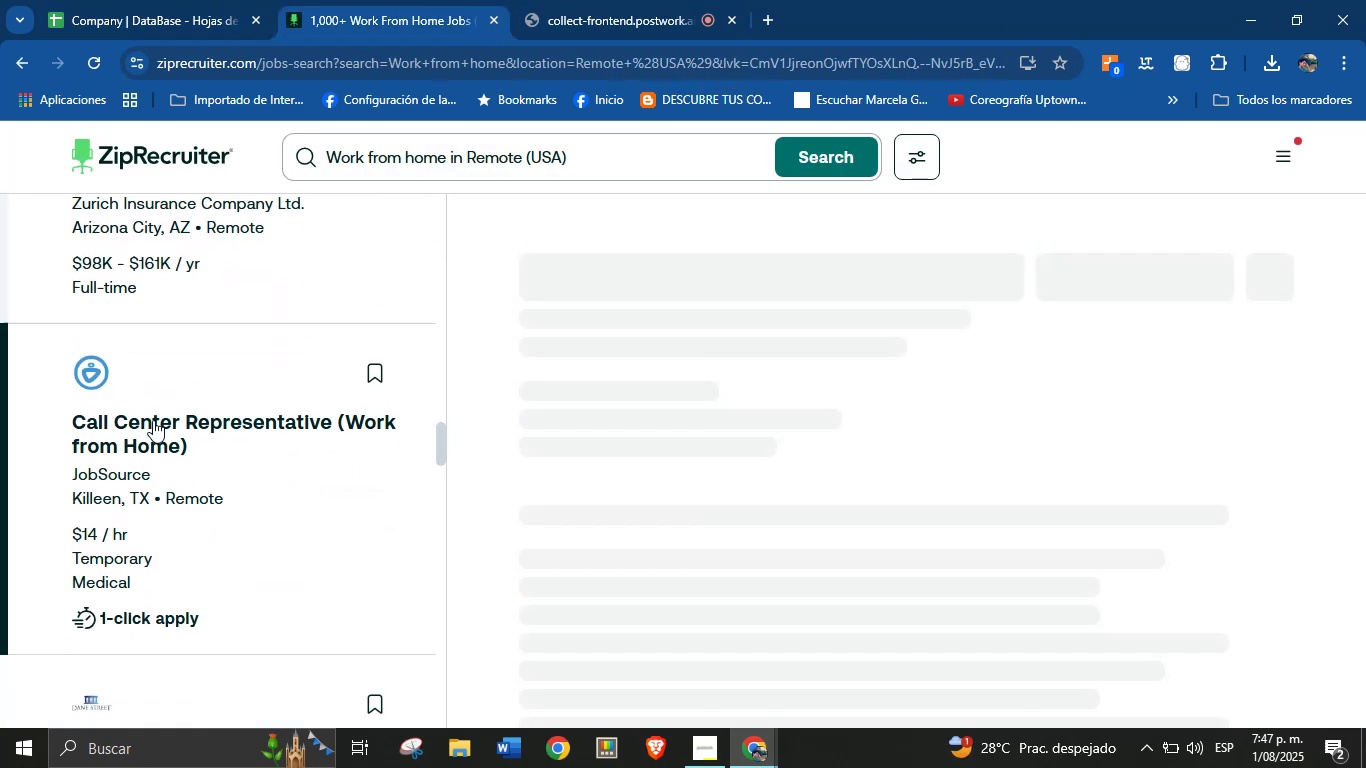 
scroll: coordinate [116, 429], scroll_direction: down, amount: 27.0
 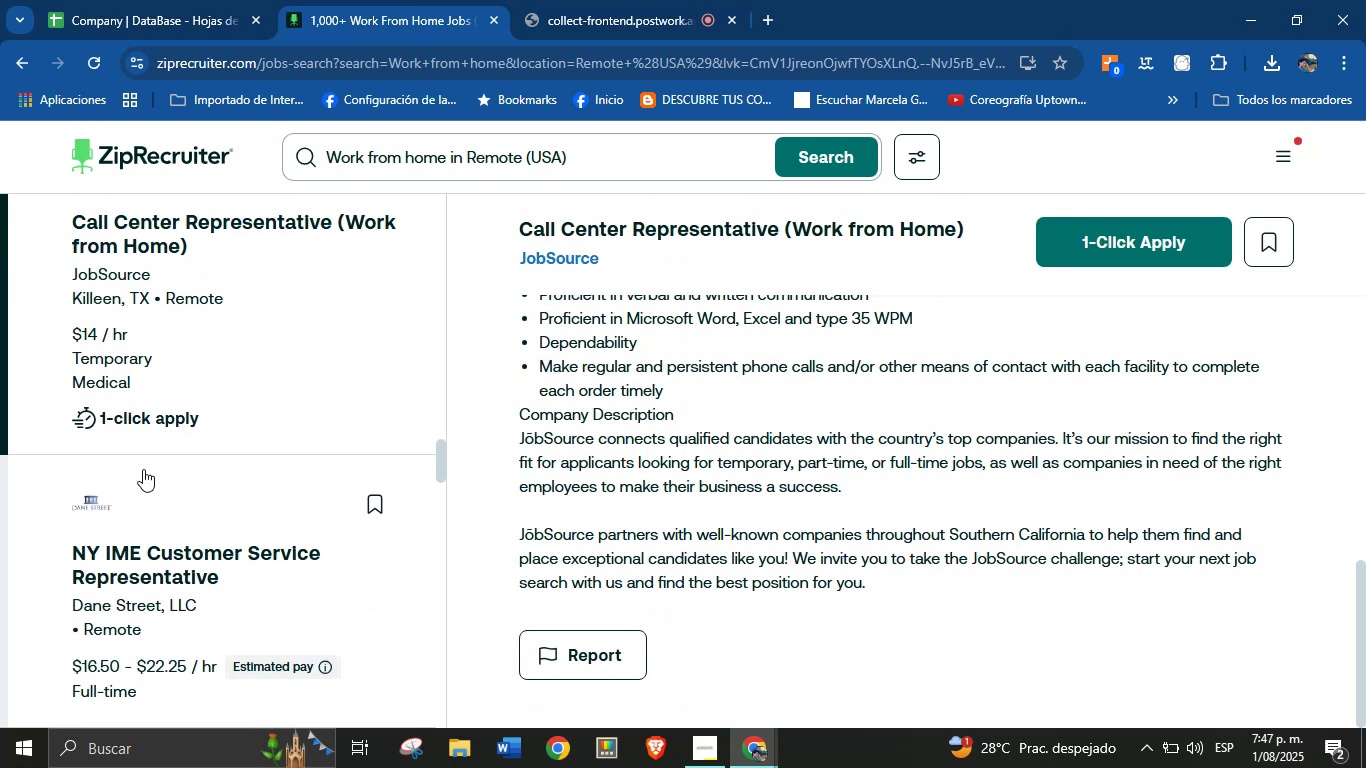 
left_click([130, 503])
 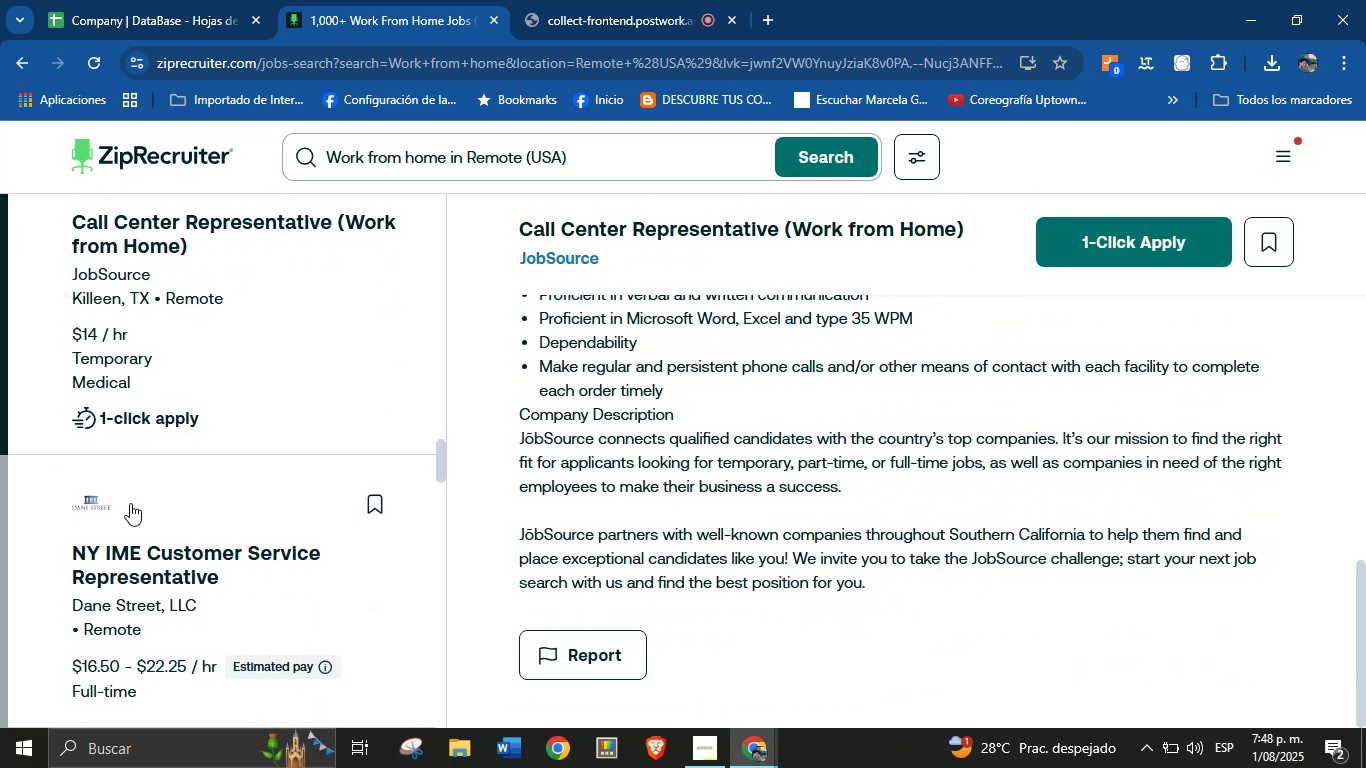 
scroll: coordinate [279, 435], scroll_direction: down, amount: 53.0
 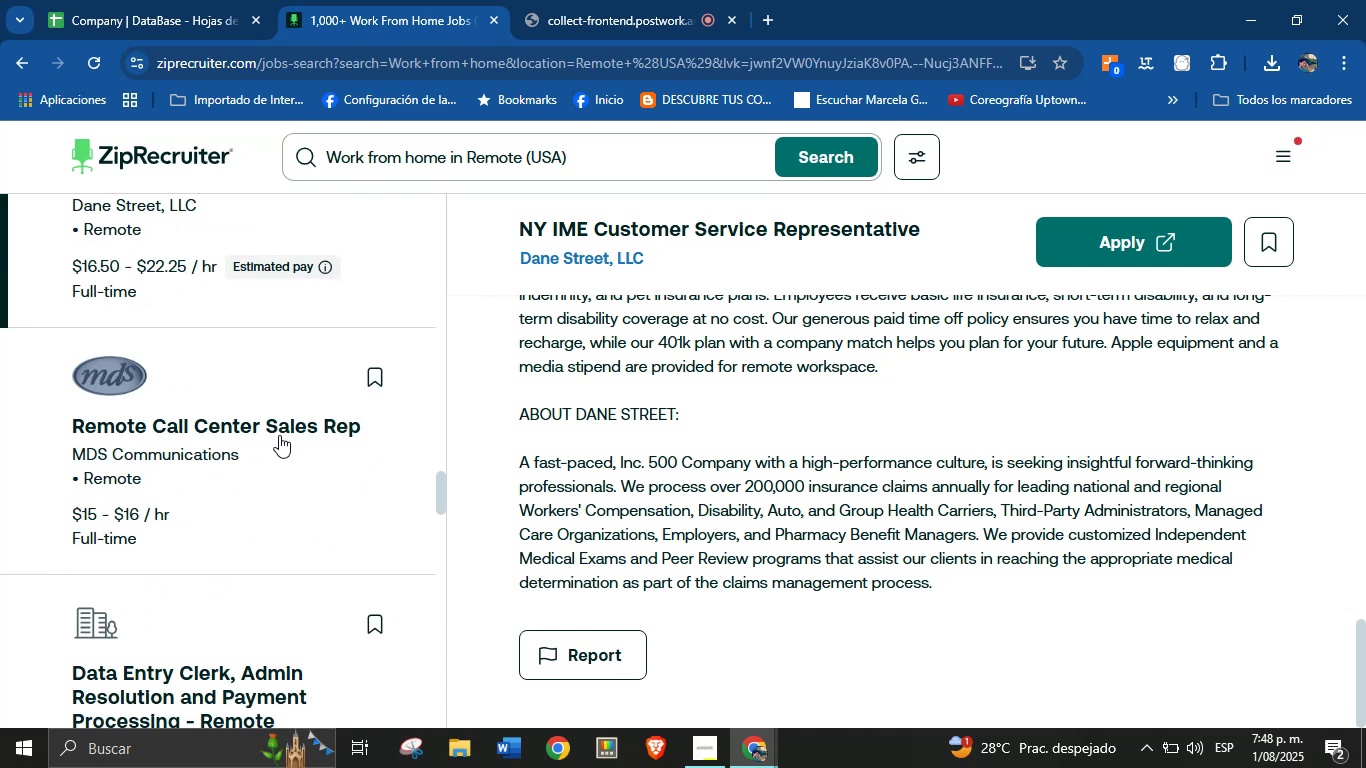 
left_click([129, 423])
 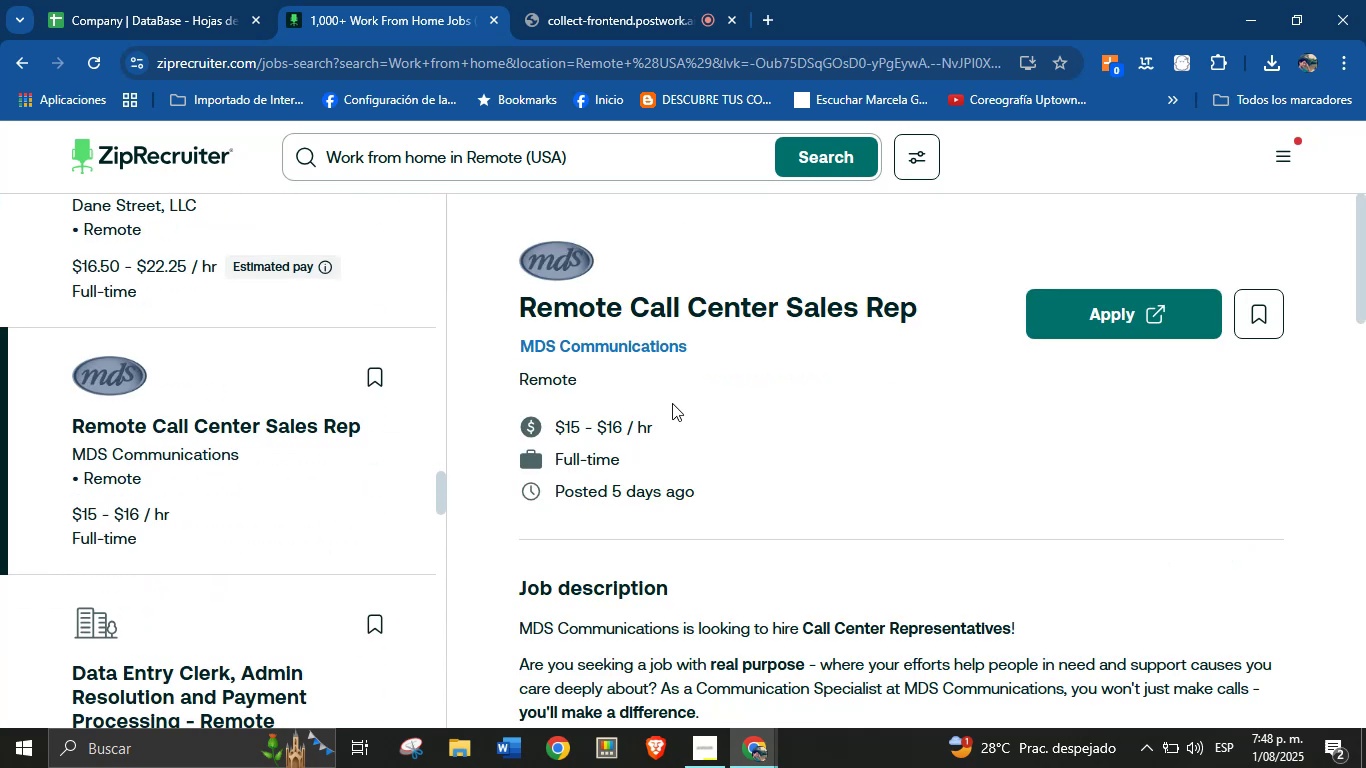 
scroll: coordinate [665, 407], scroll_direction: down, amount: 24.0
 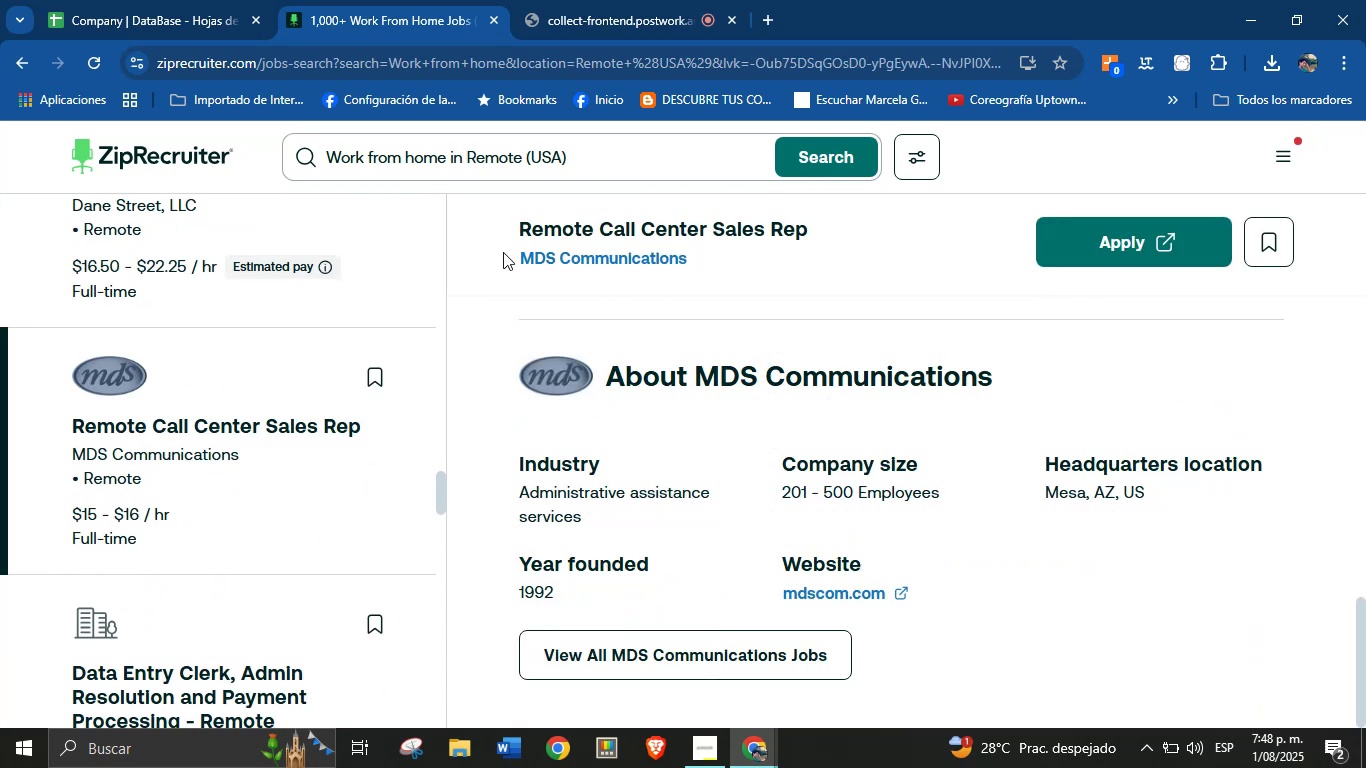 
wait(10.06)
 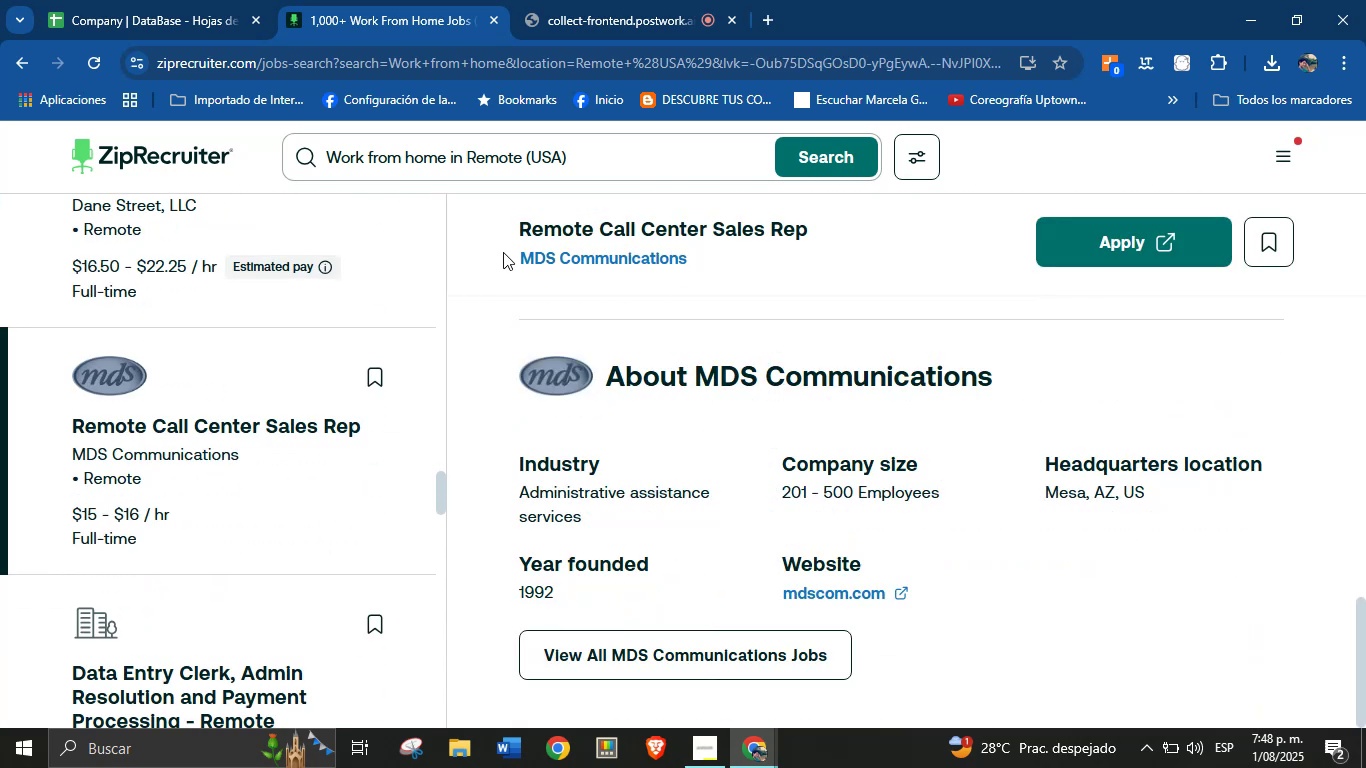 
key(Control+C)
 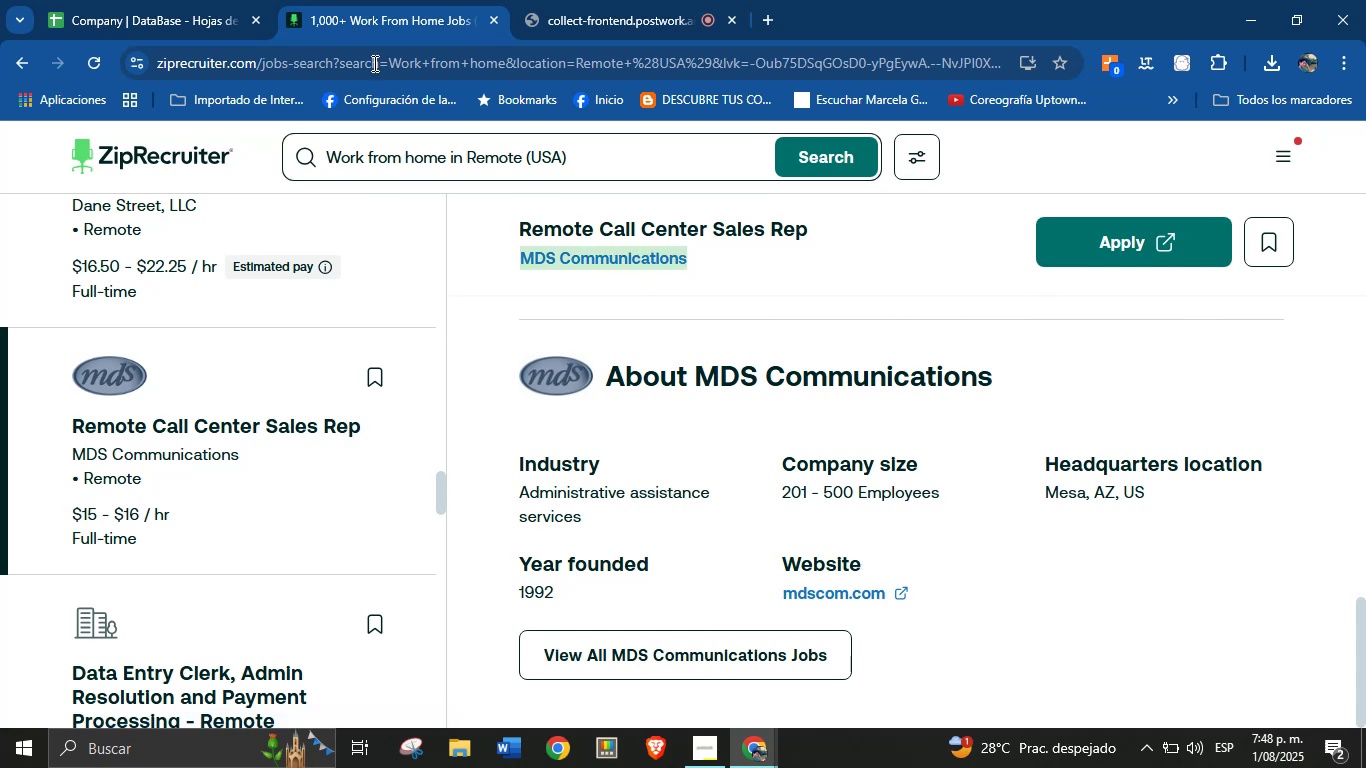 
left_click([217, 0])
 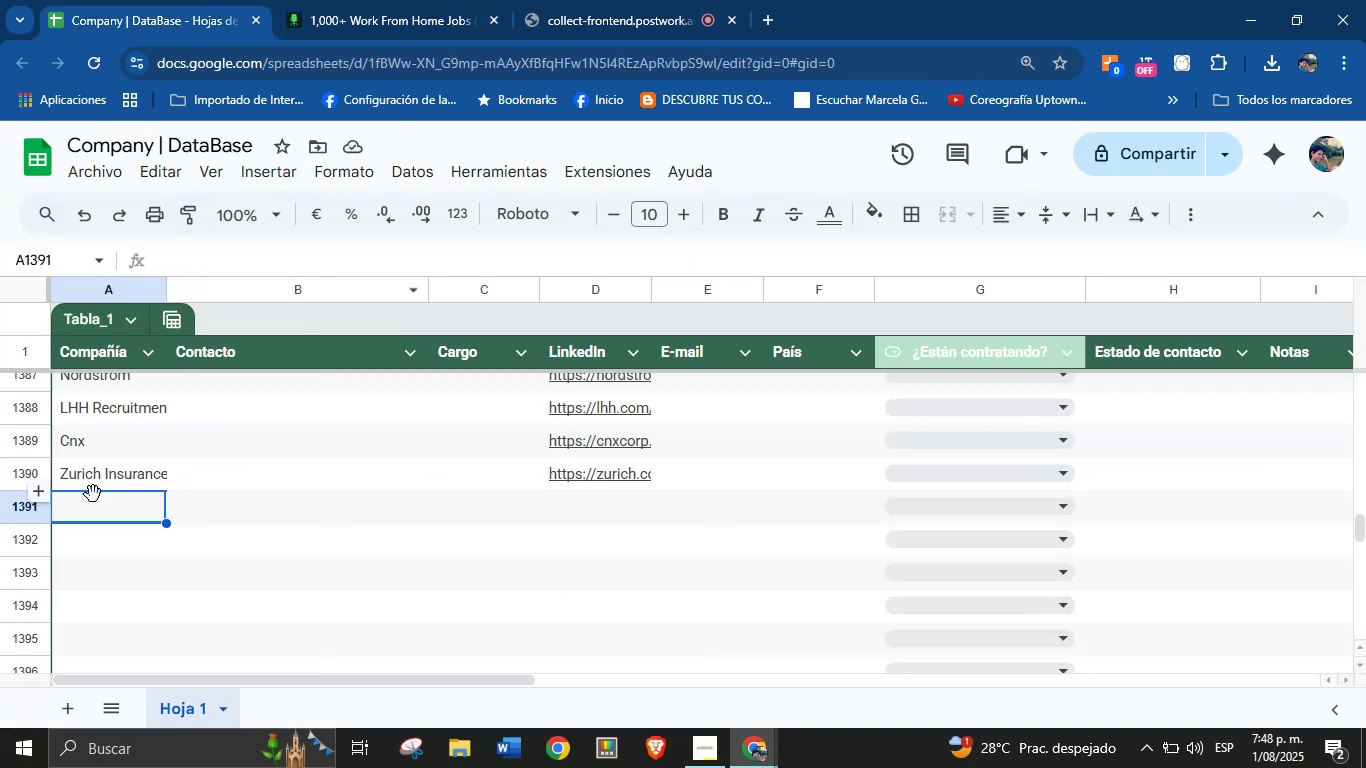 
key(Control+V)
 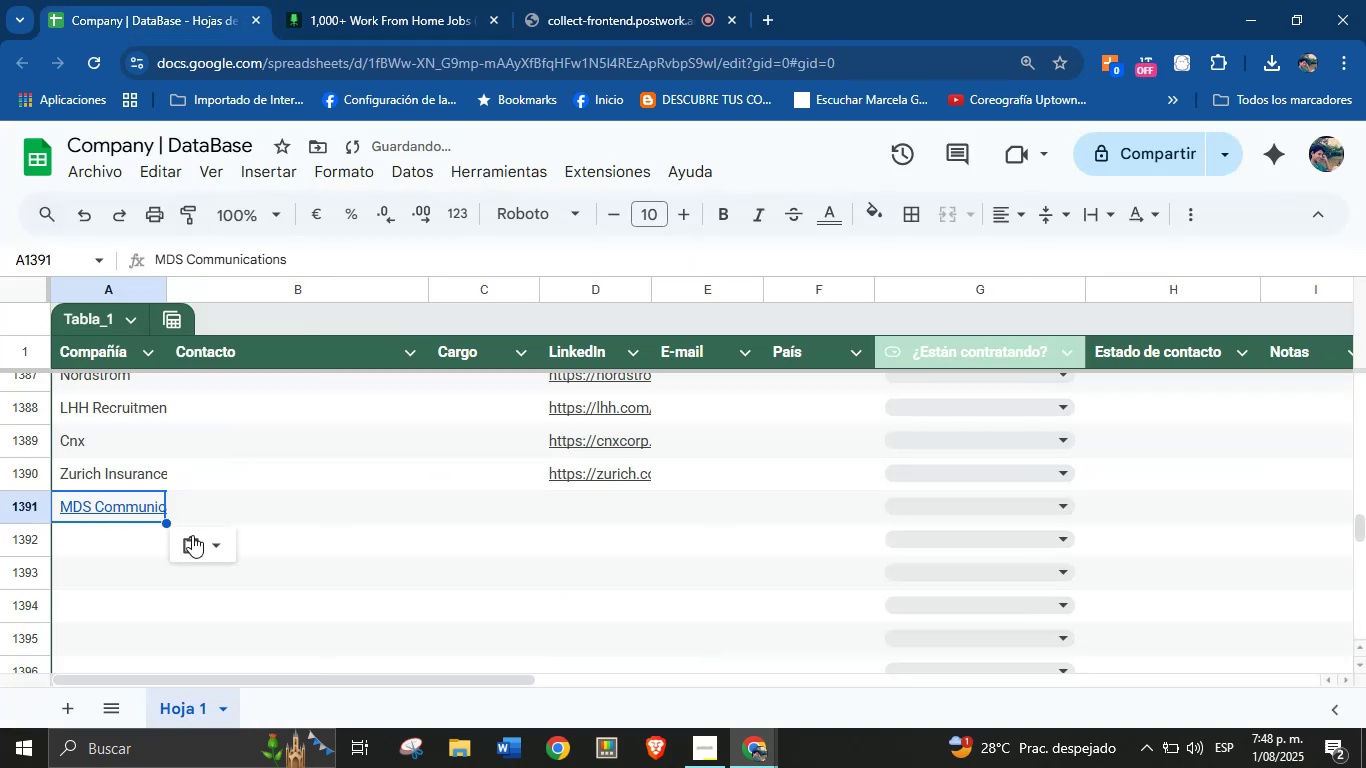 
left_click([224, 543])
 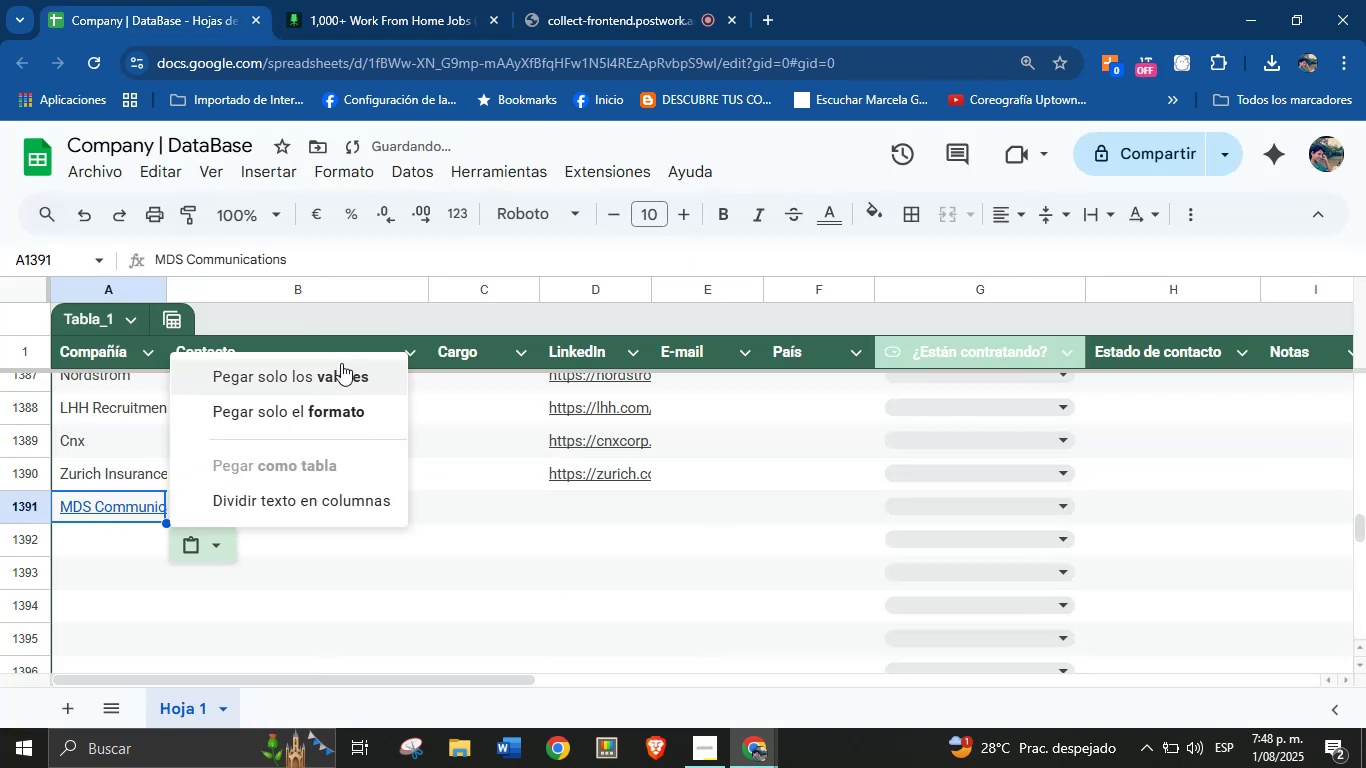 
left_click([341, 363])
 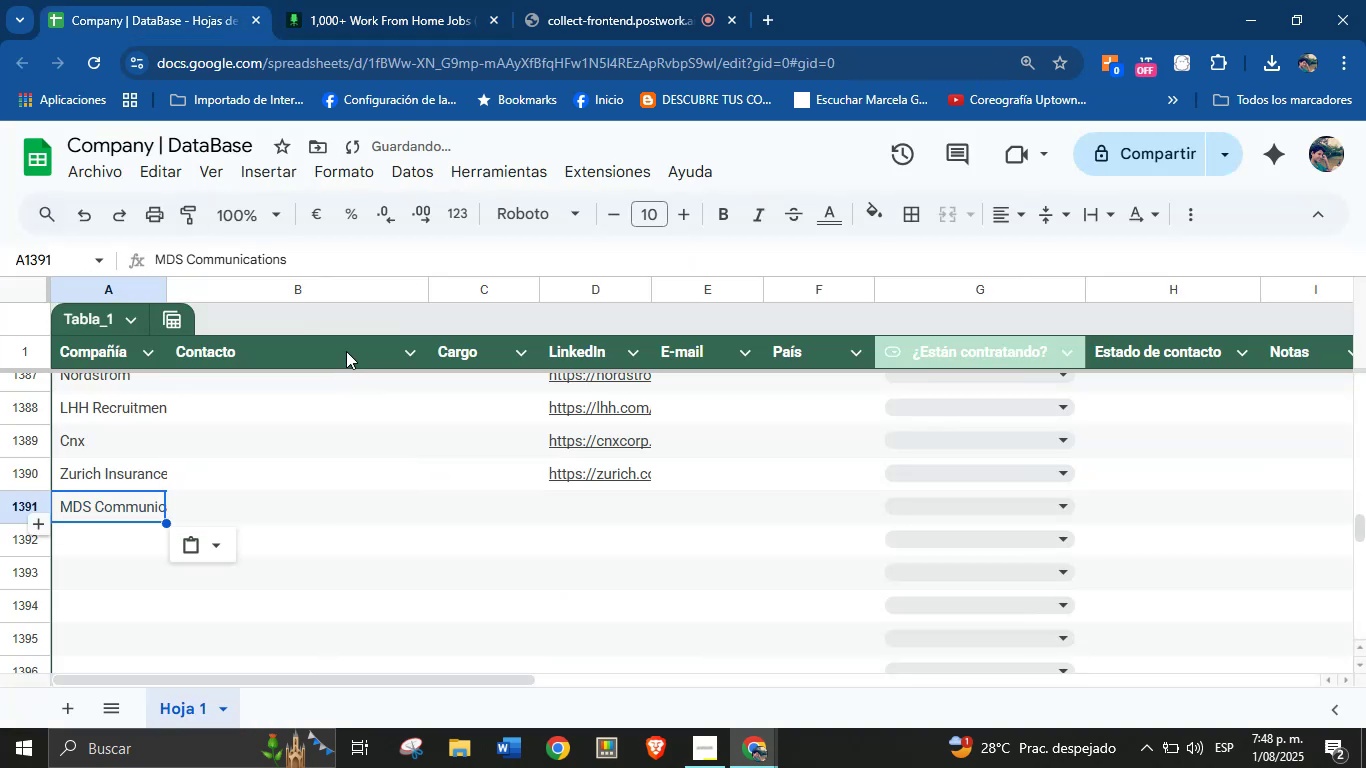 
left_click([386, 0])
 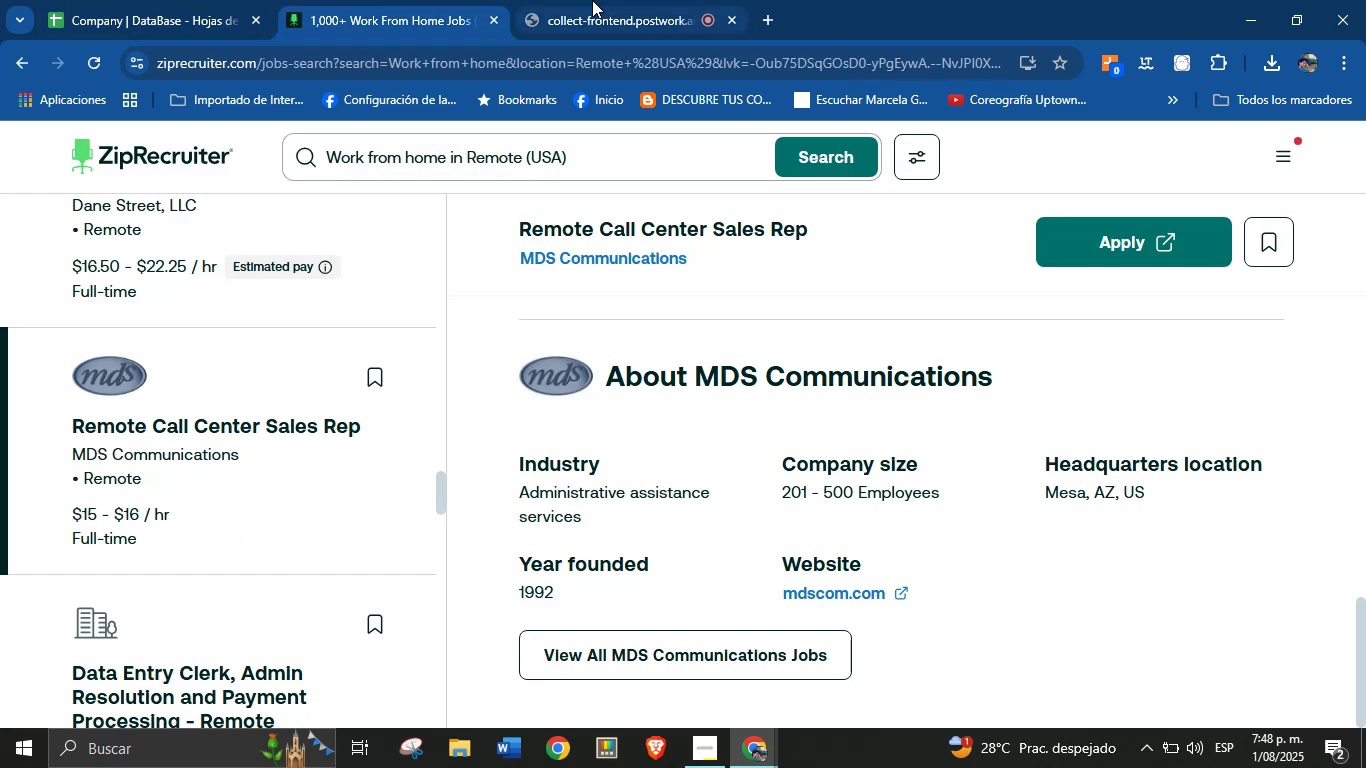 
double_click([420, 0])
 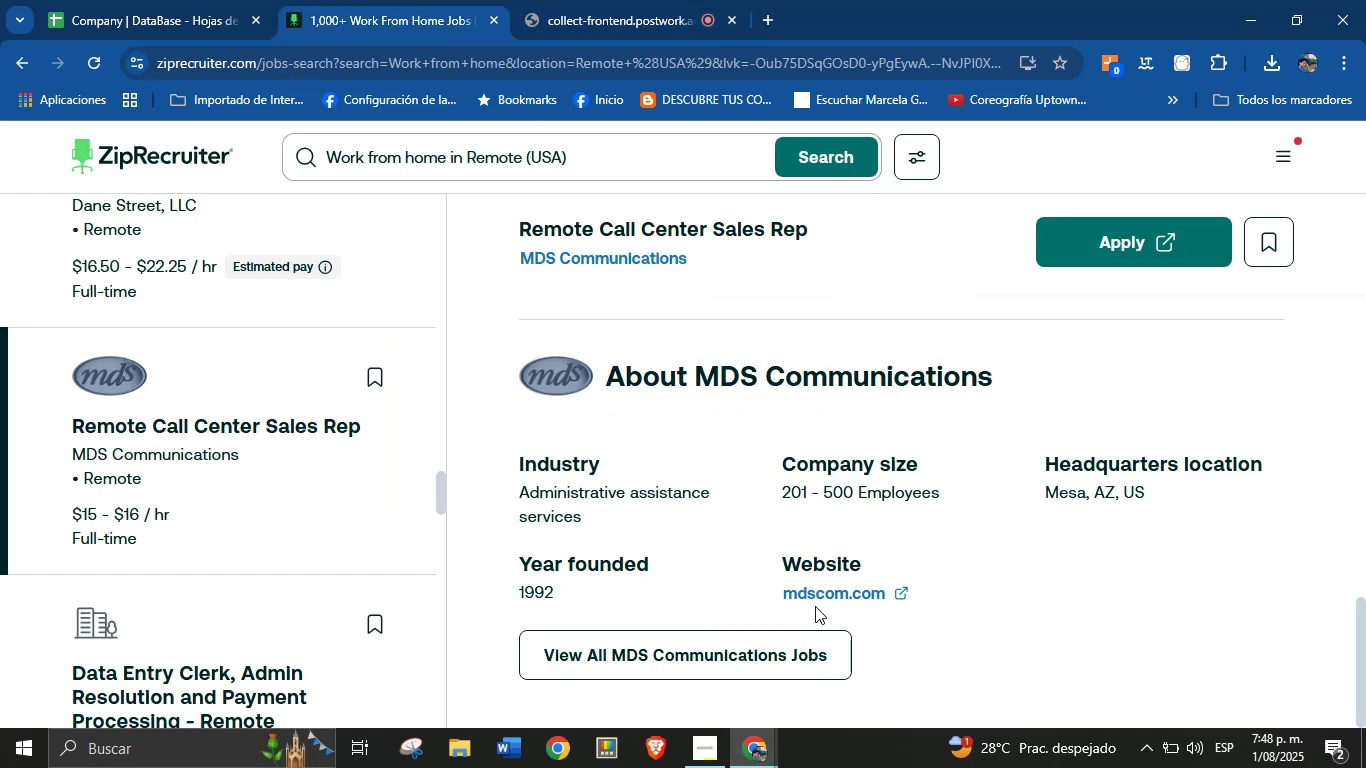 
right_click([815, 602])
 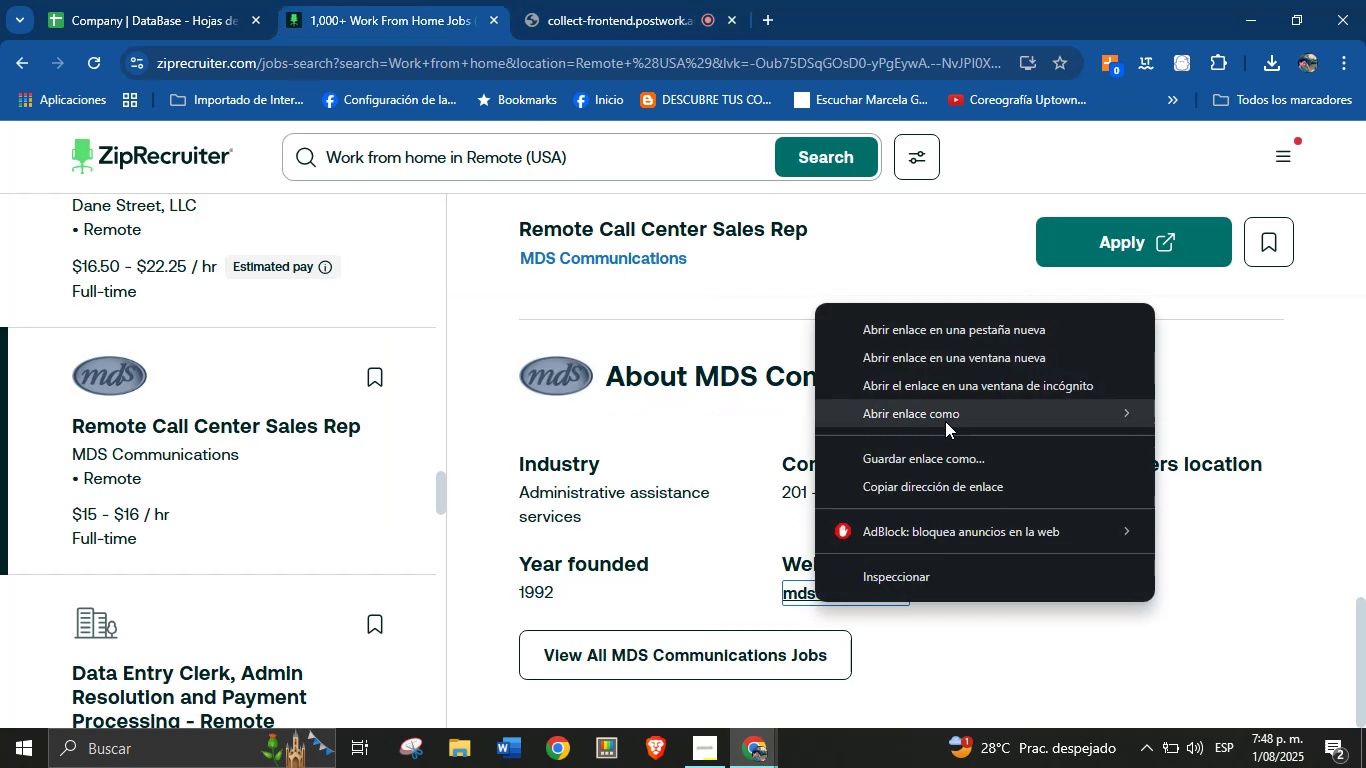 
left_click([915, 675])
 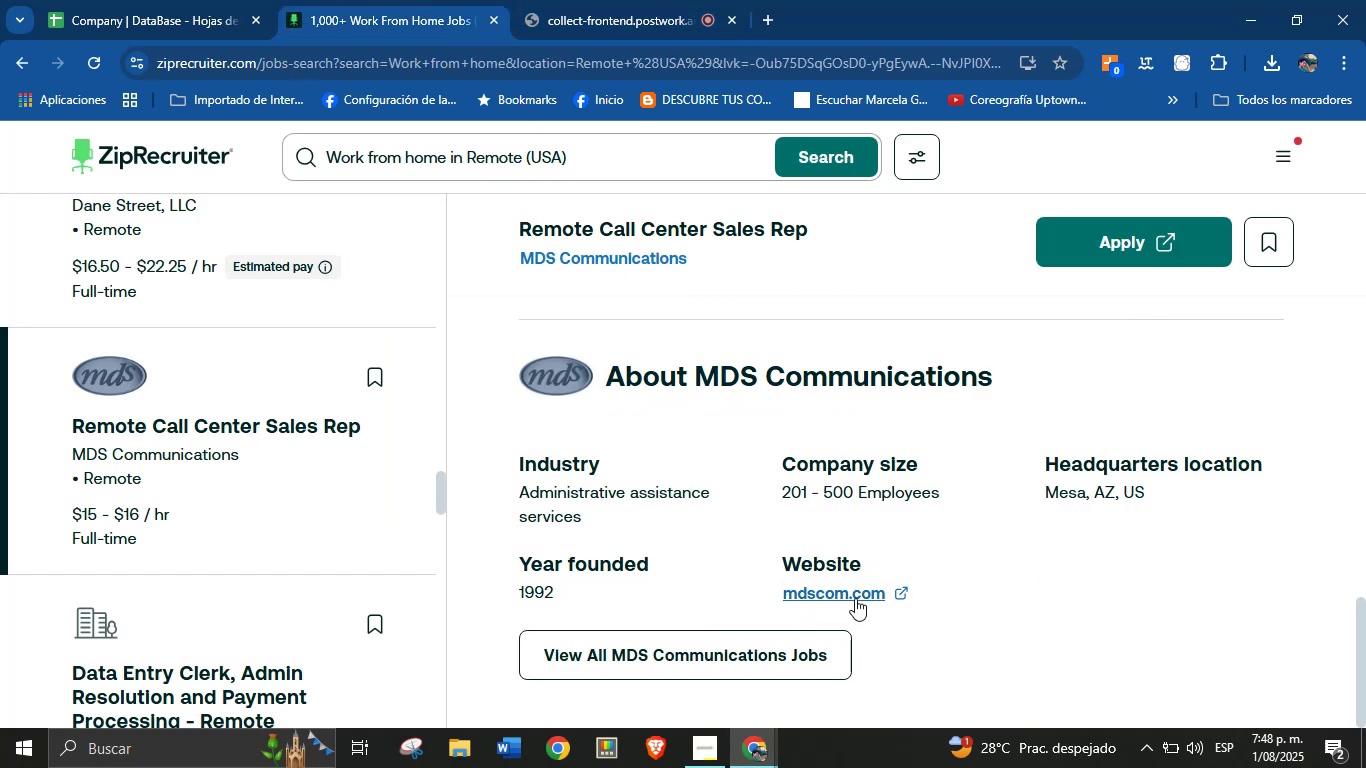 
right_click([853, 597])
 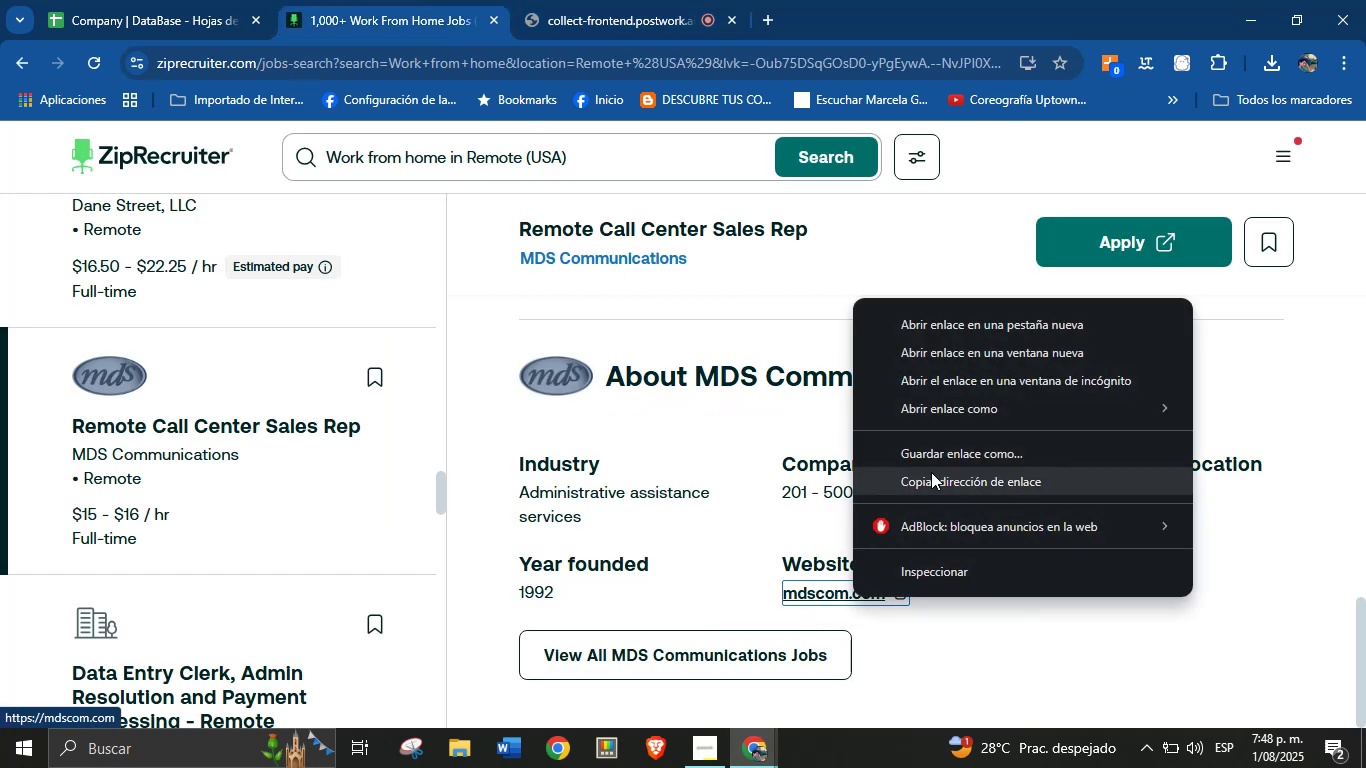 
left_click([931, 472])
 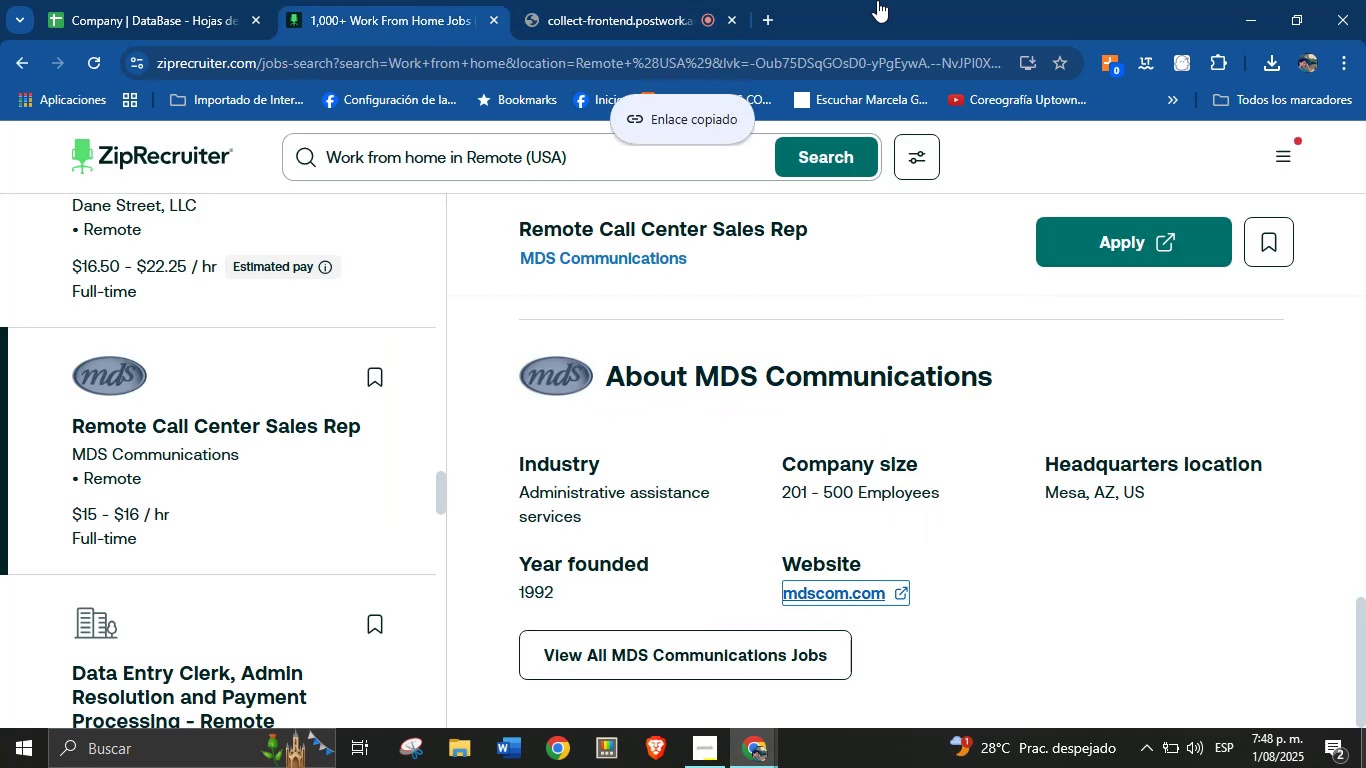 
left_click([85, 0])
 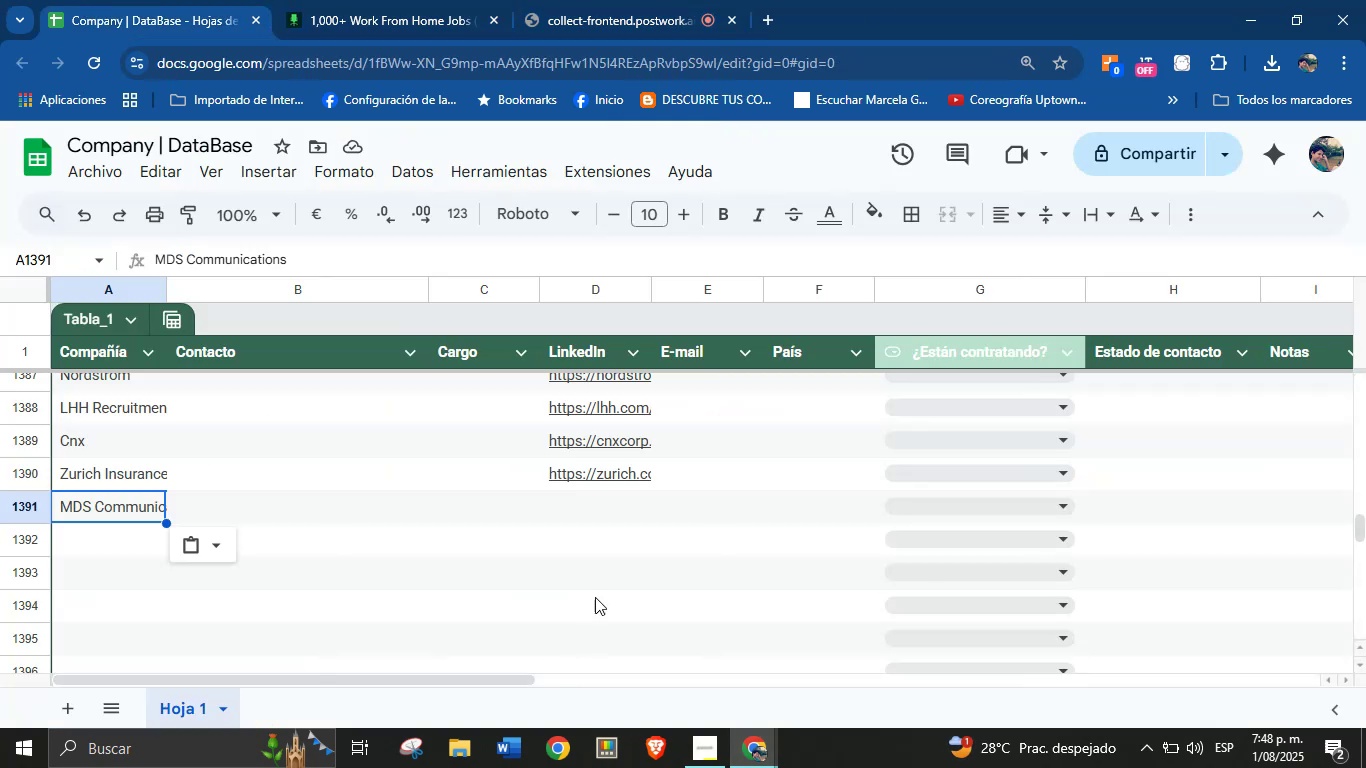 
left_click([600, 500])
 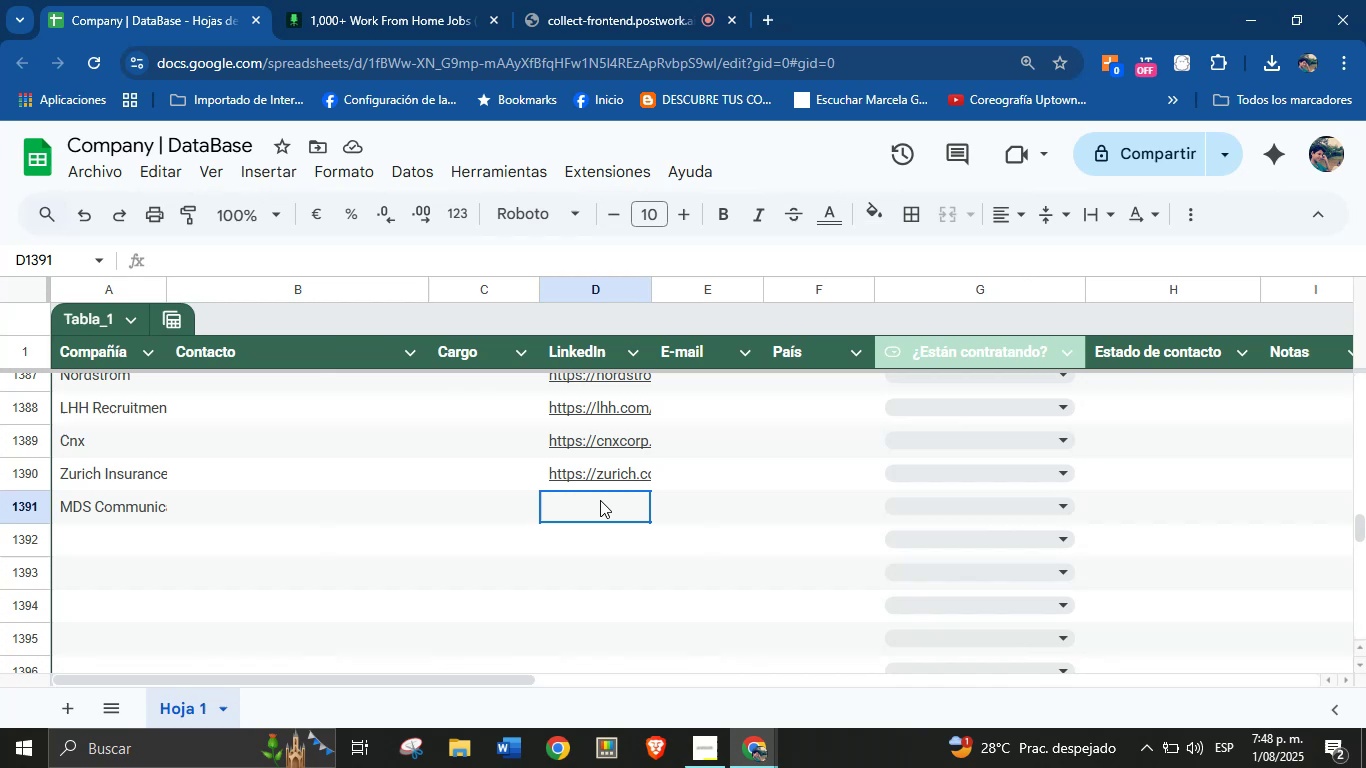 
key(Control+V)
 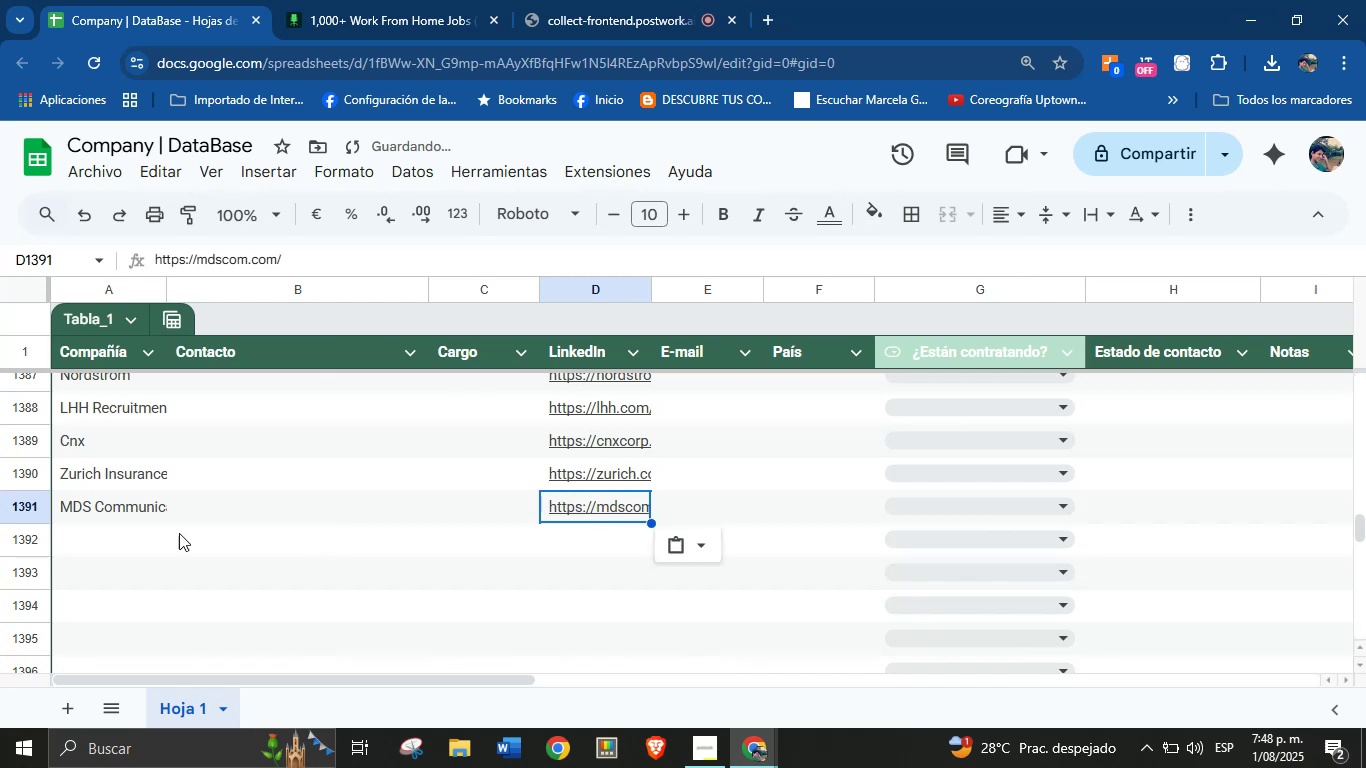 
left_click([108, 533])
 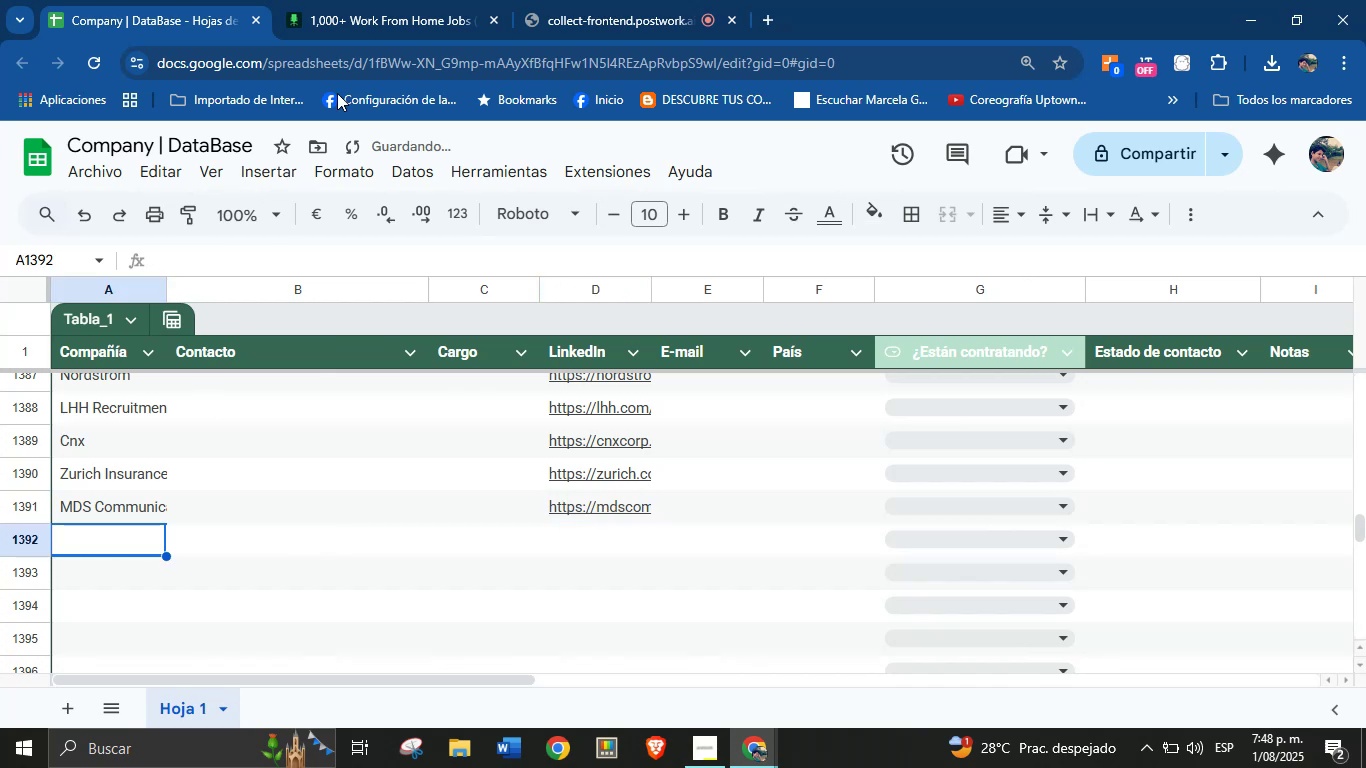 
left_click([388, 0])
 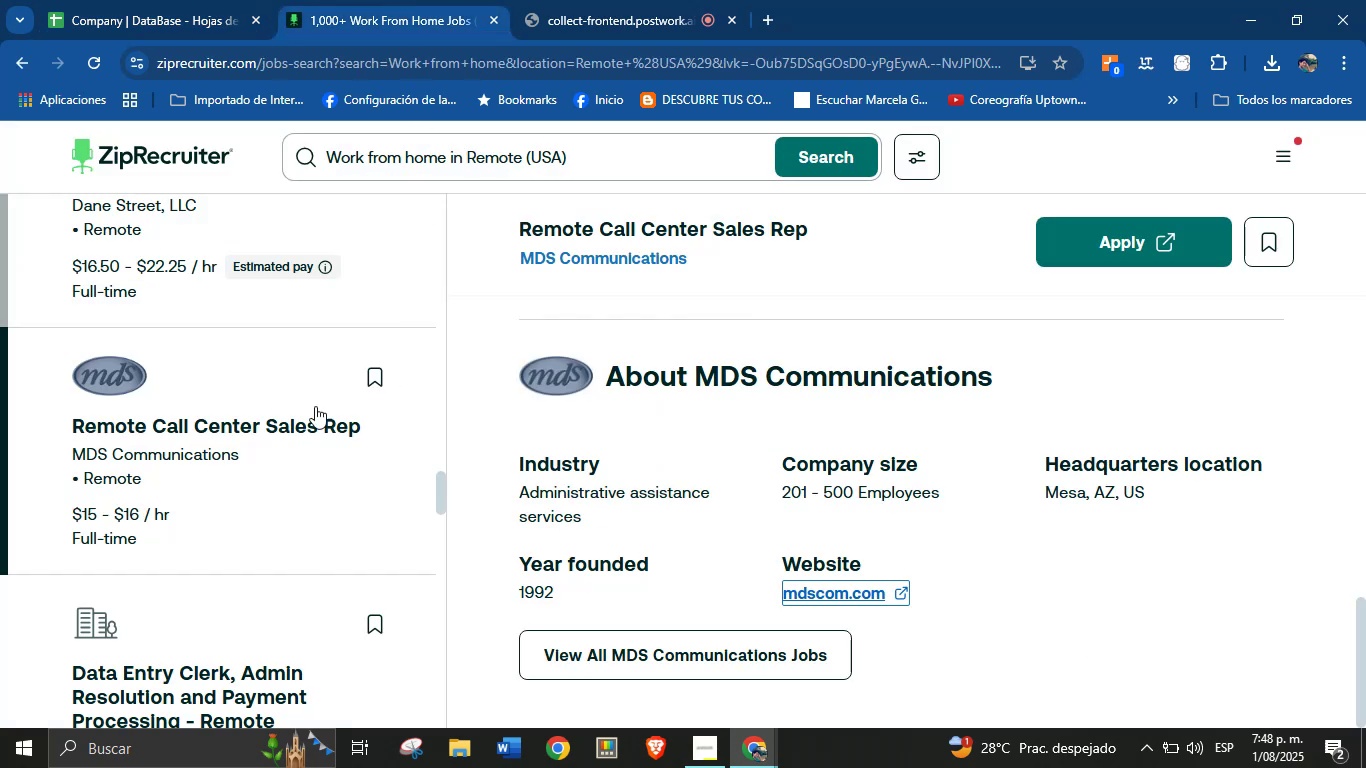 
scroll: coordinate [165, 458], scroll_direction: down, amount: 30.0
 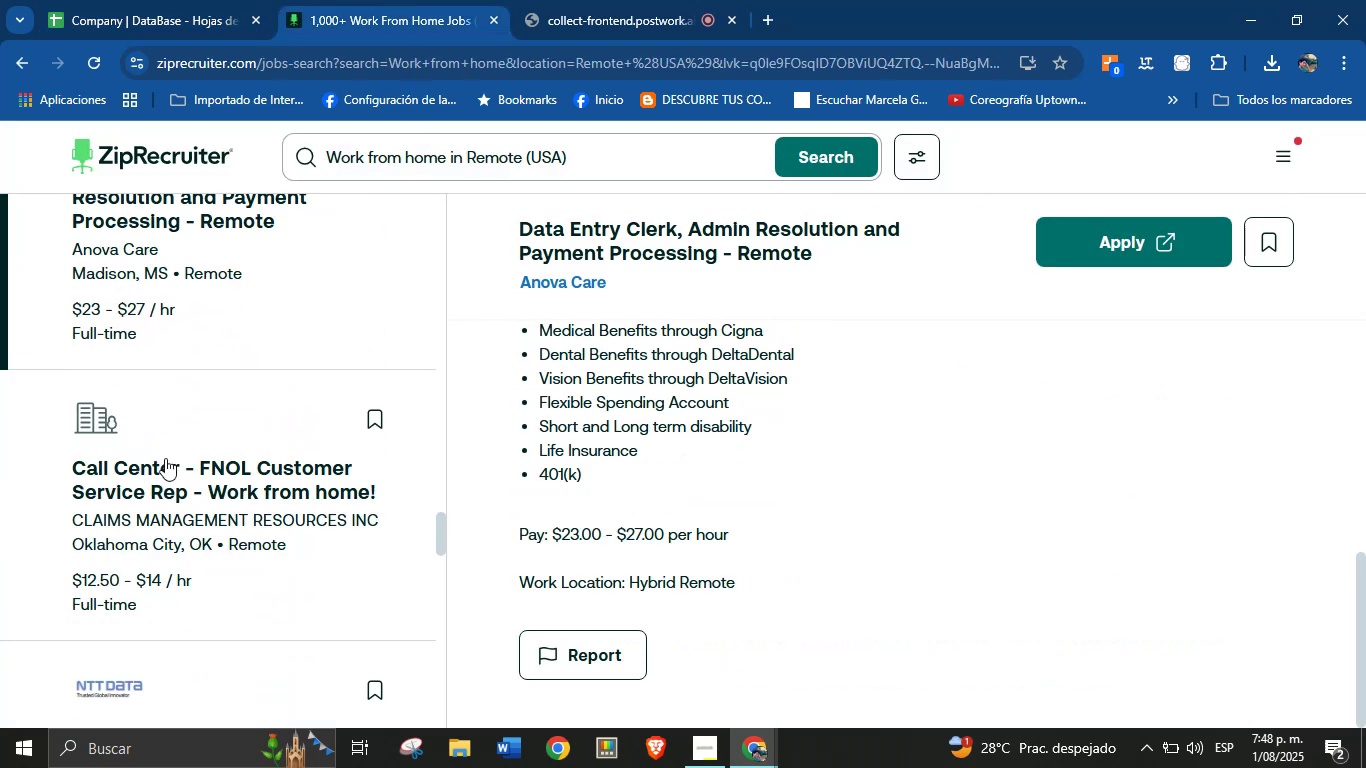 
left_click([76, 417])
 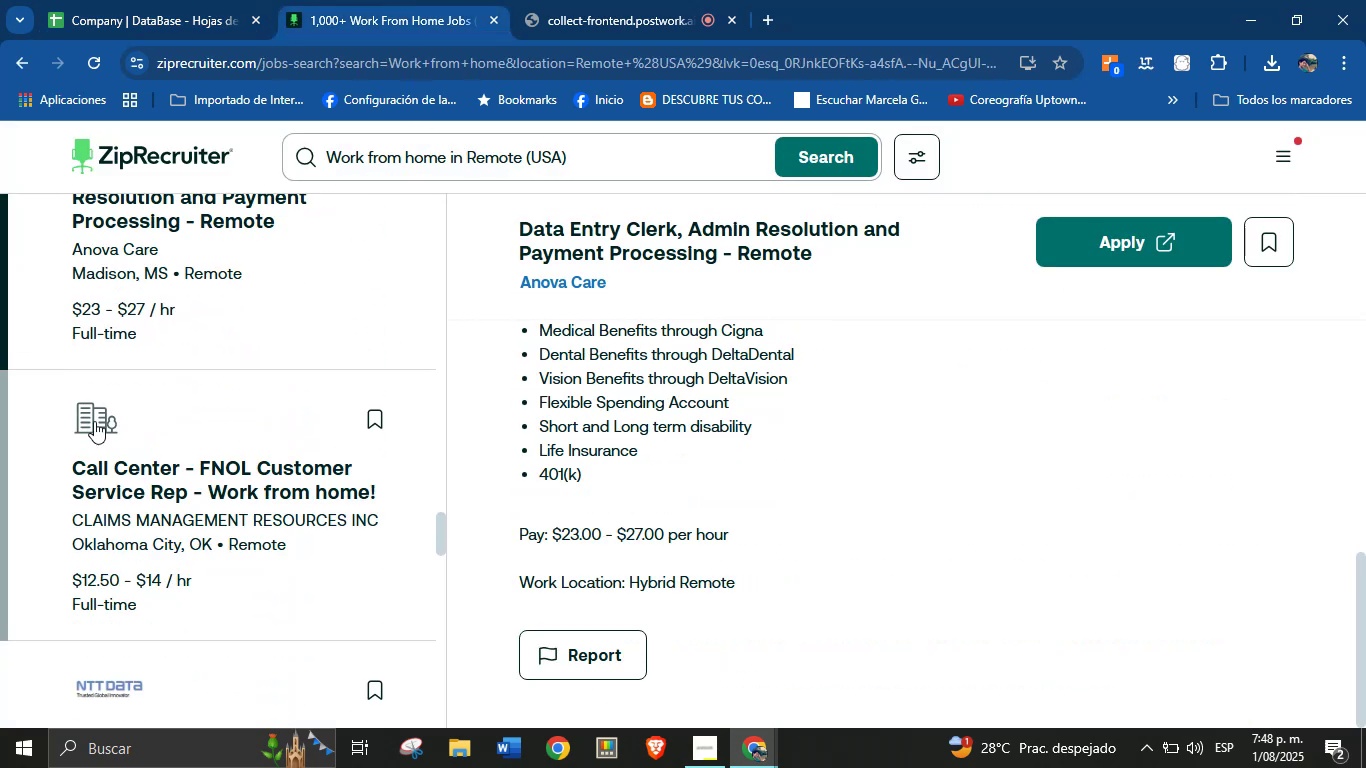 
scroll: coordinate [283, 546], scroll_direction: down, amount: 60.0
 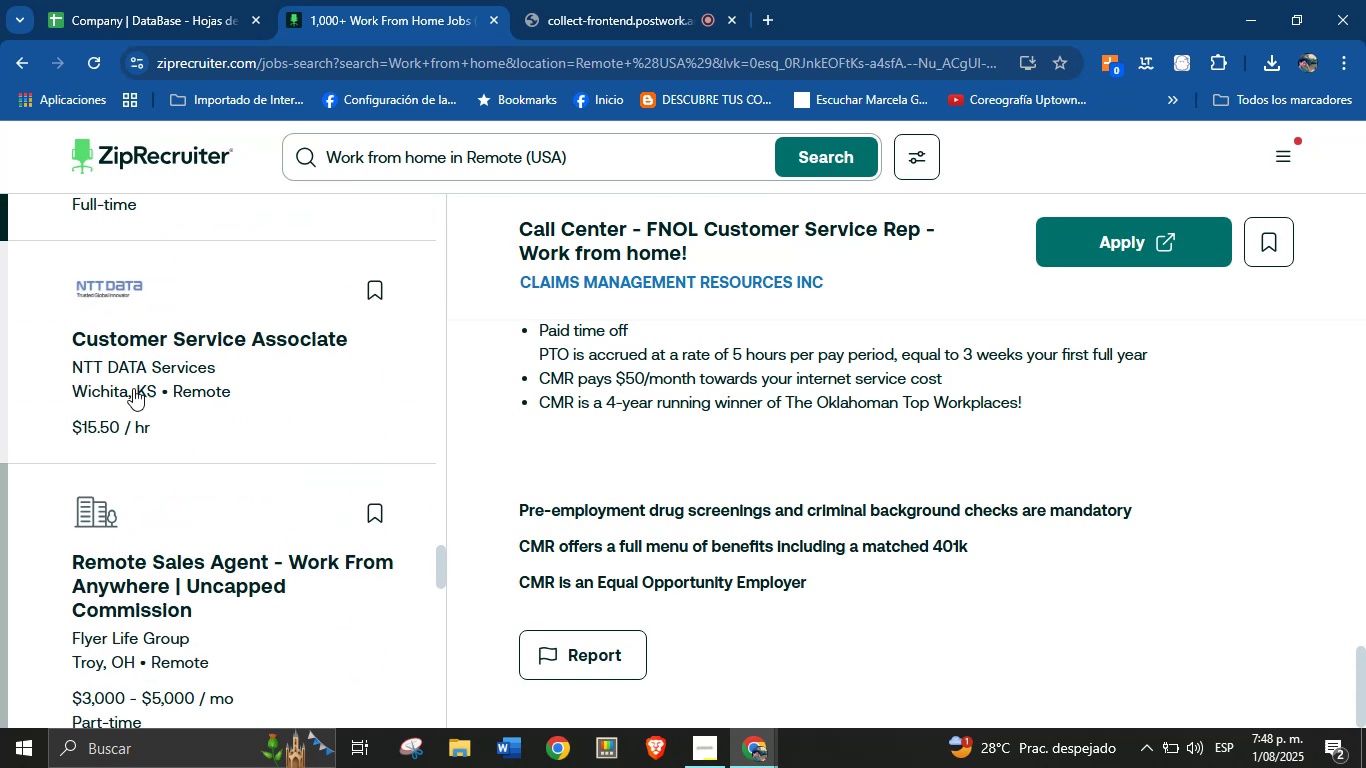 
left_click([103, 263])
 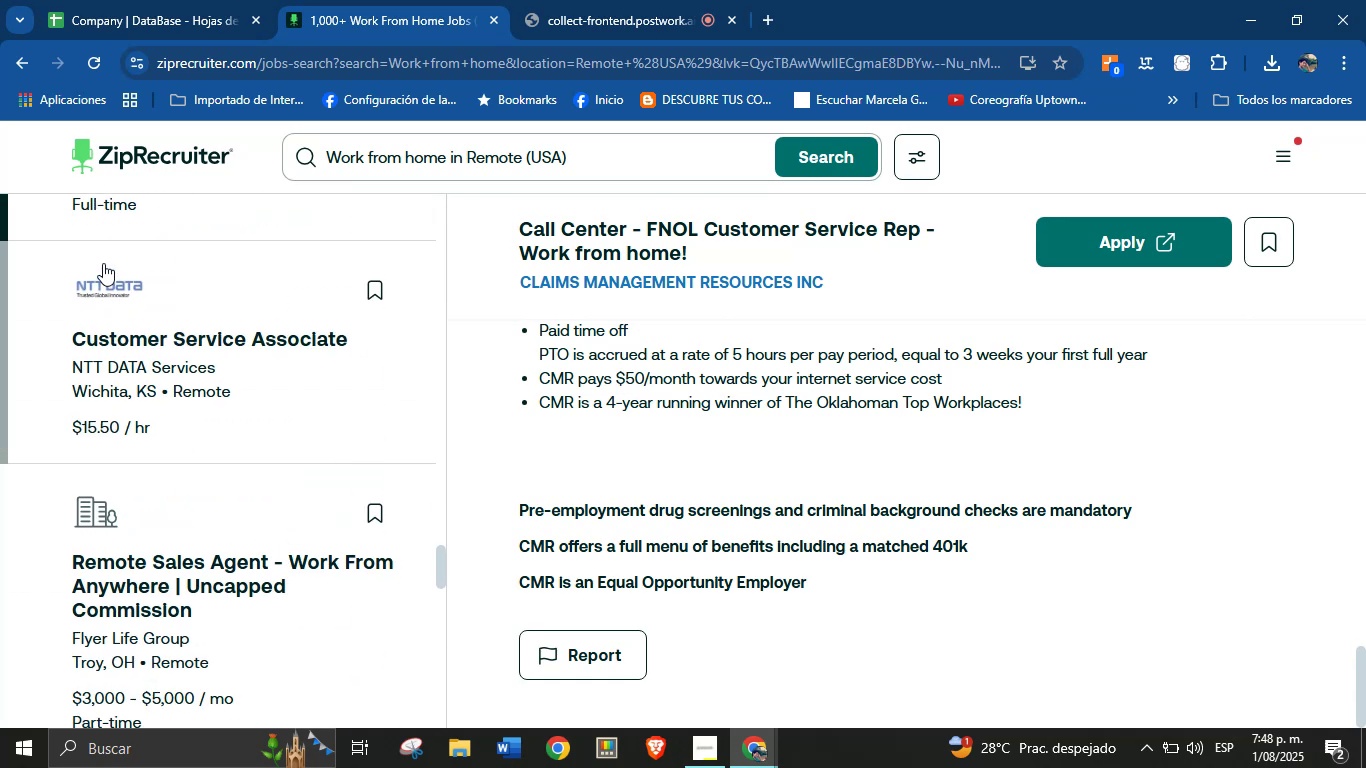 
scroll: coordinate [705, 393], scroll_direction: down, amount: 55.0
 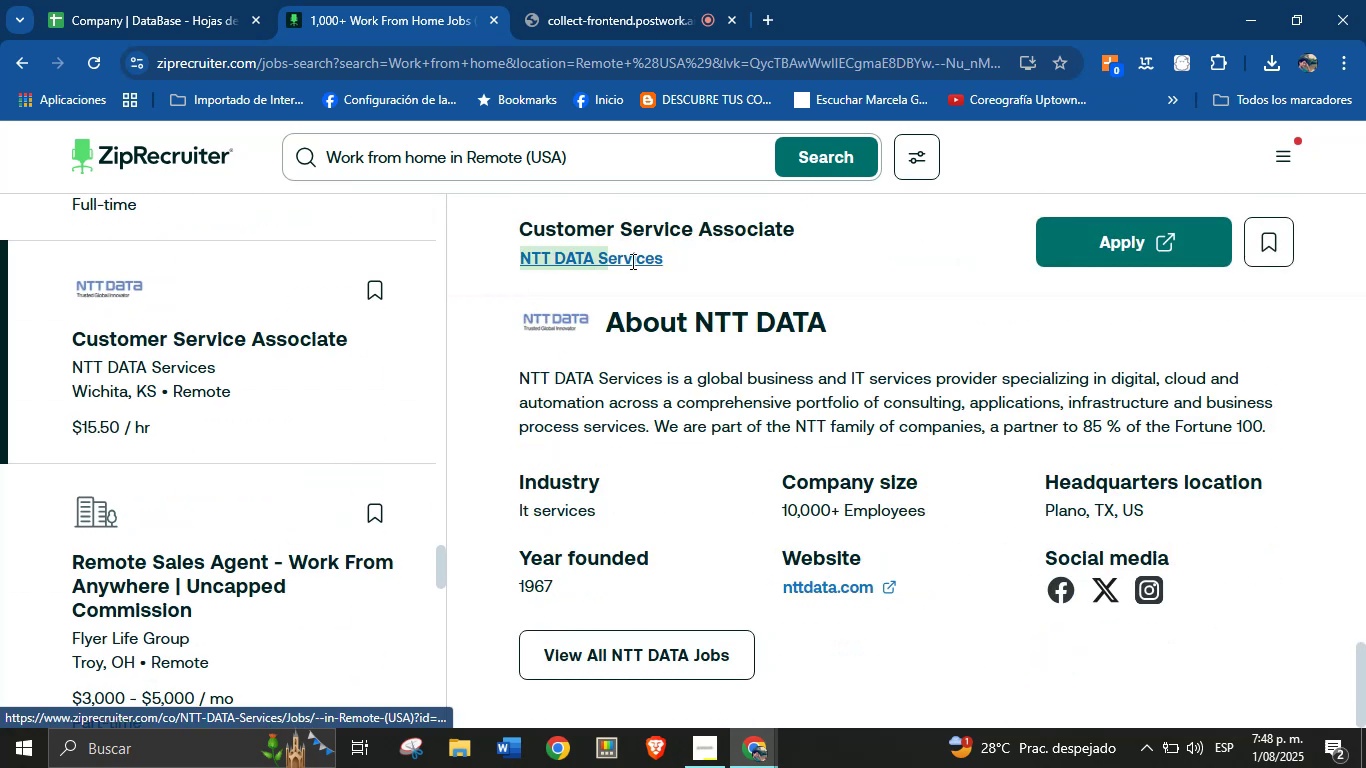 
key(Control+C)
 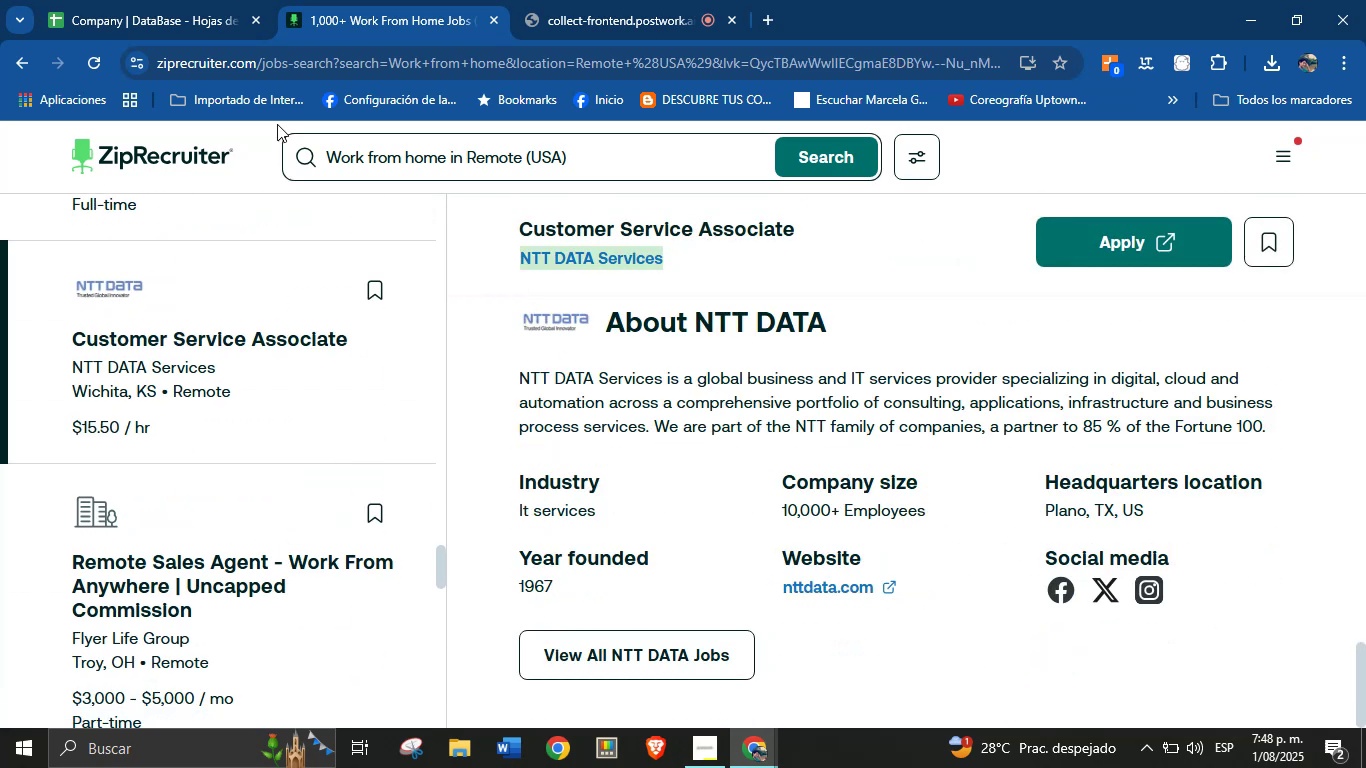 
left_click([229, 0])
 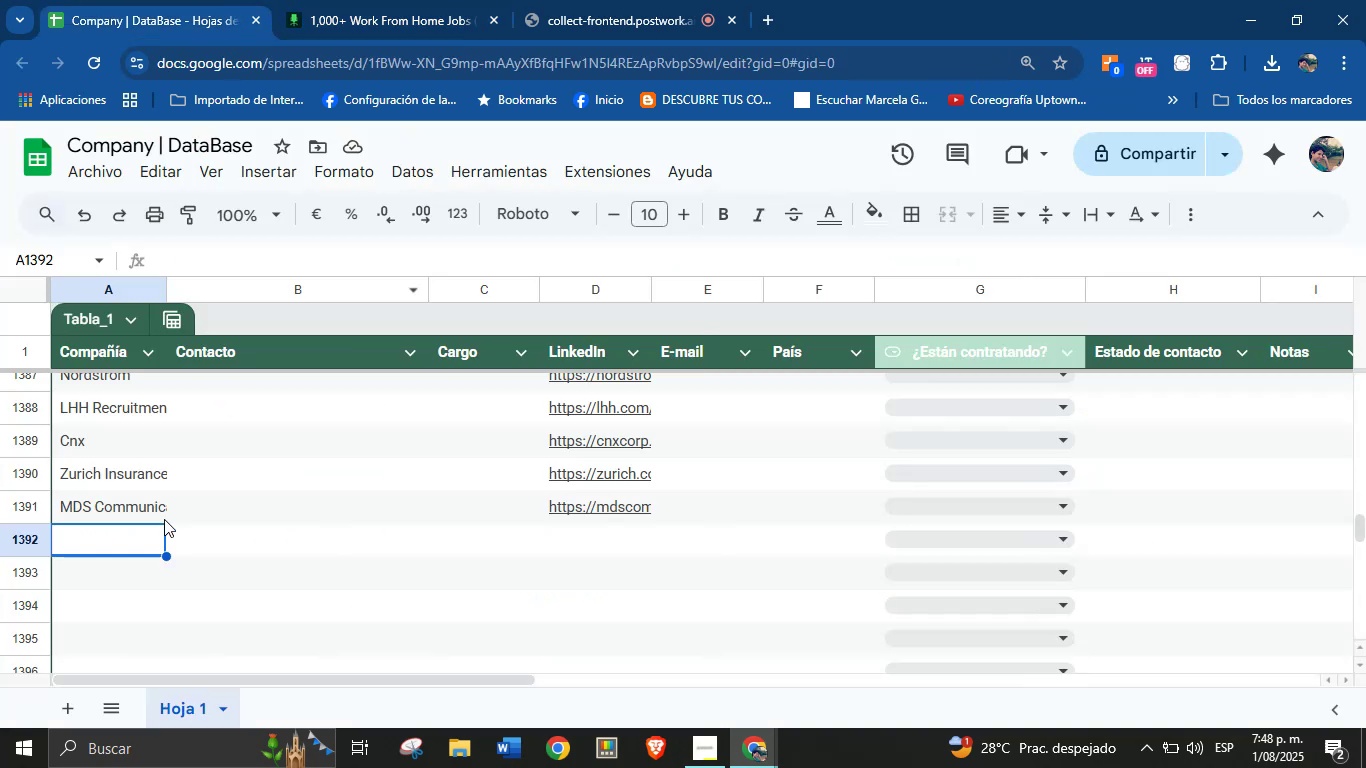 
left_click([125, 545])
 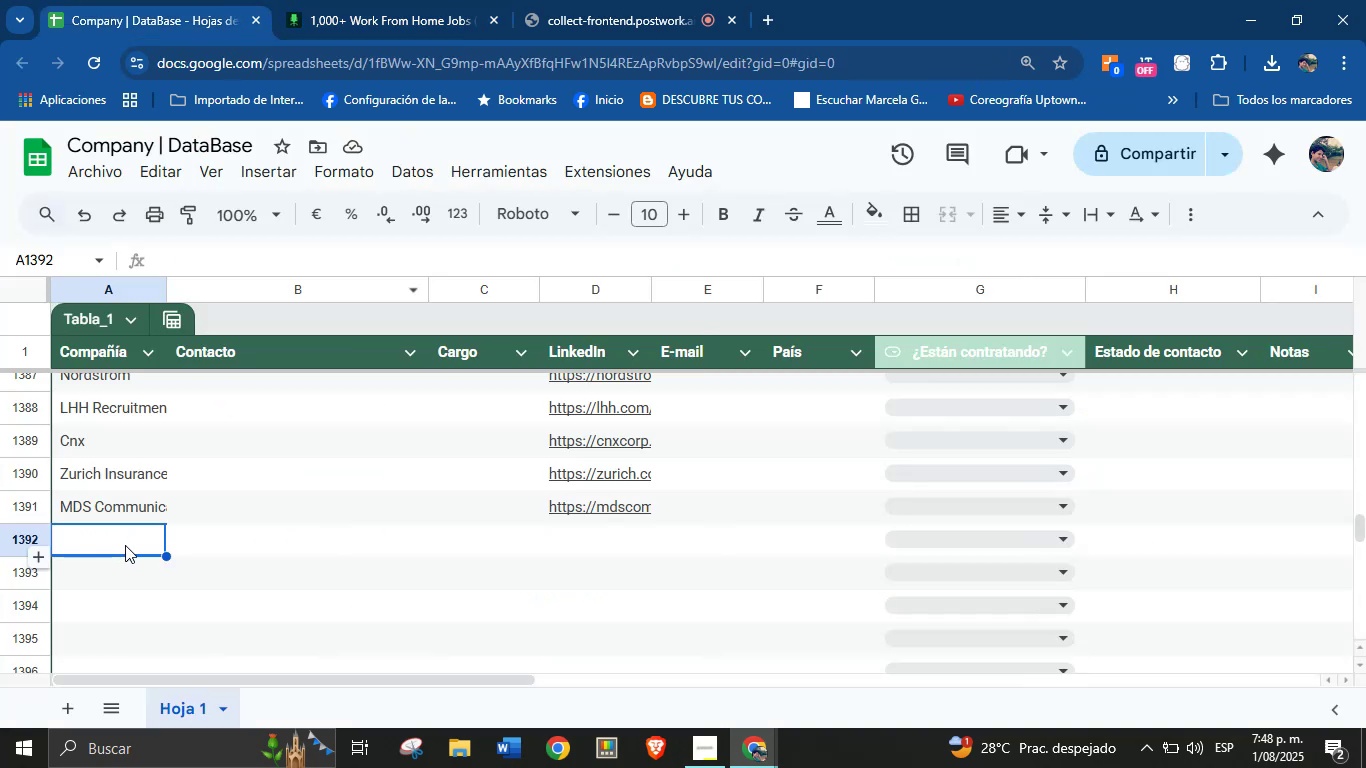 
key(Control+V)
 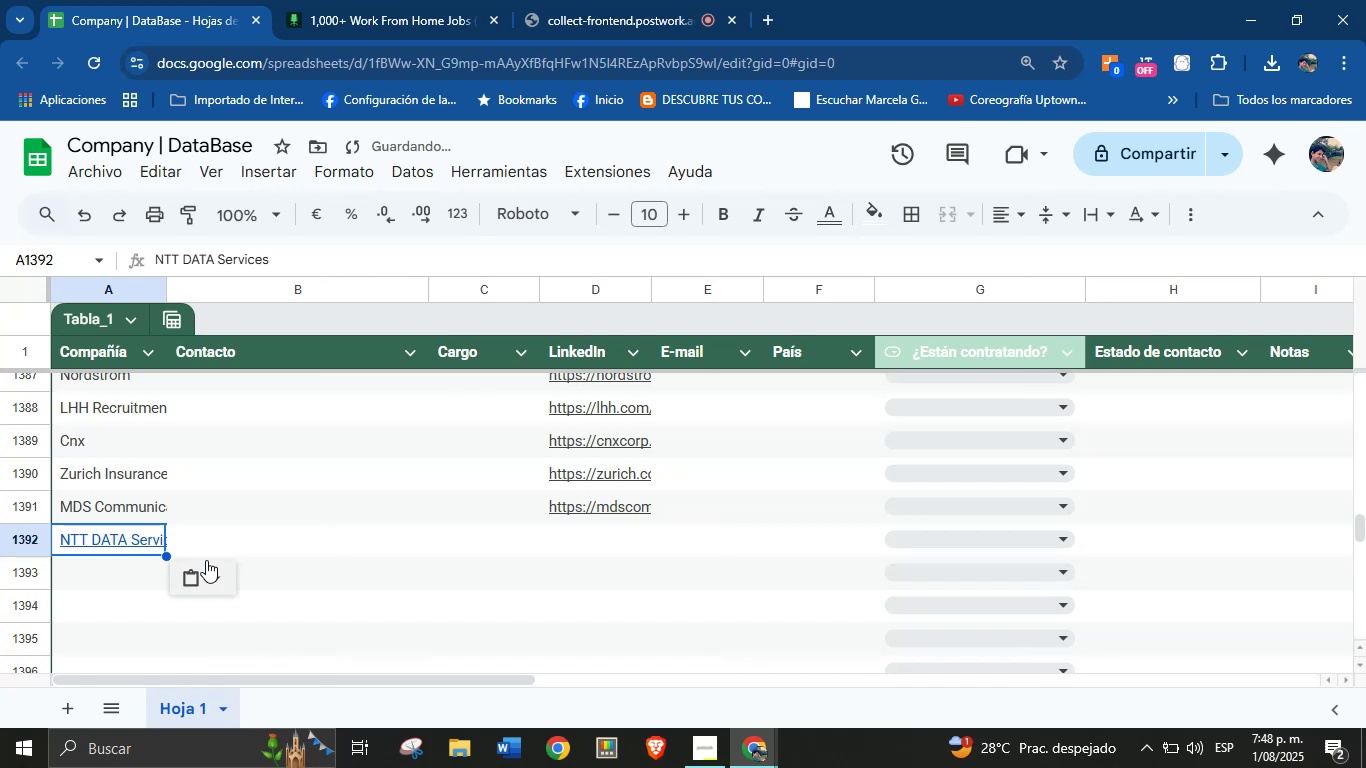 
left_click([212, 569])
 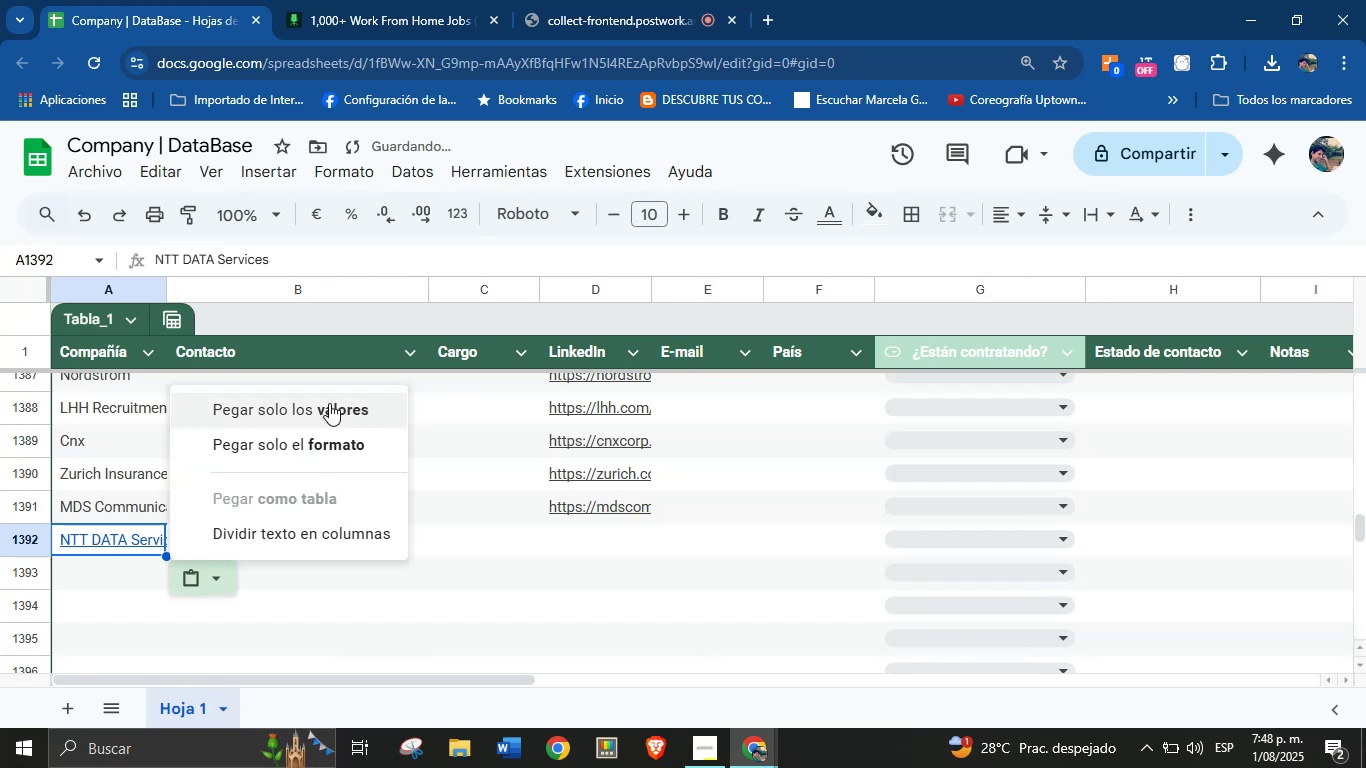 
left_click([329, 399])
 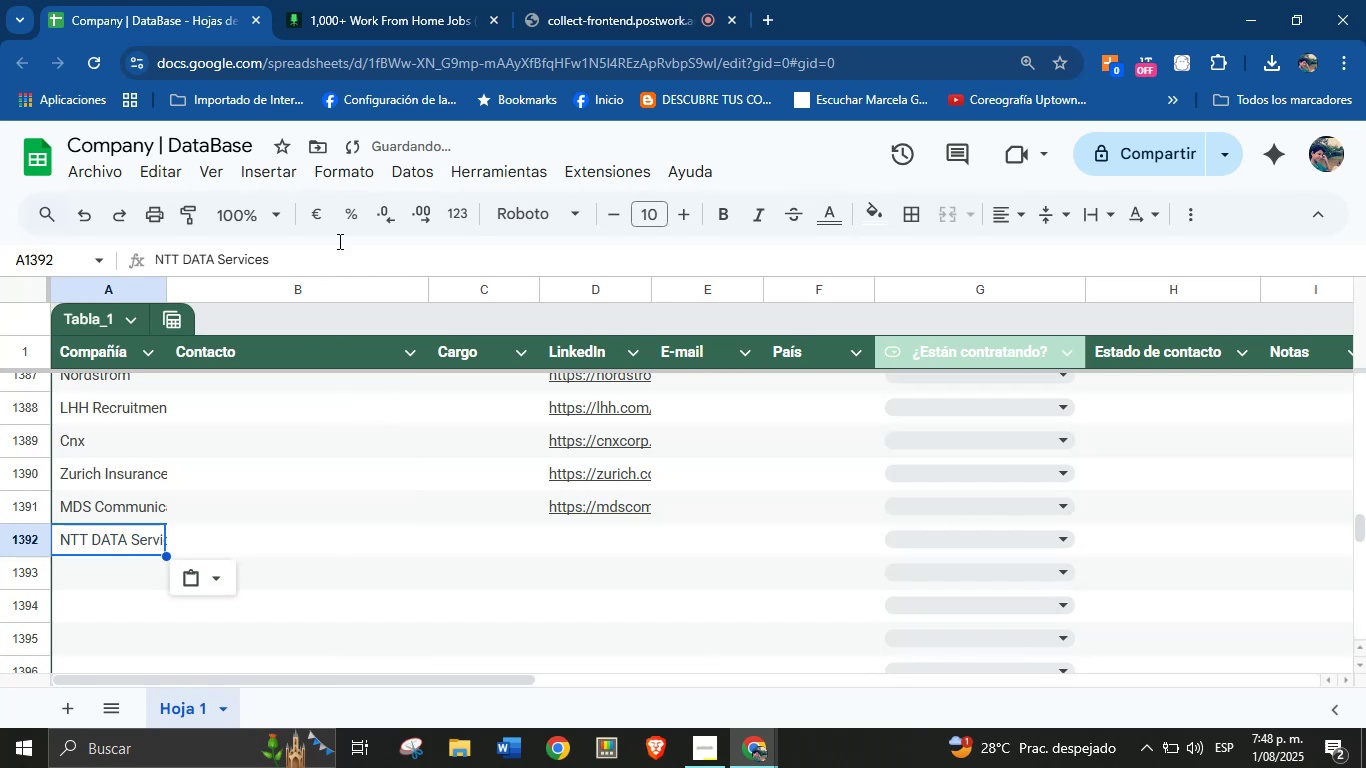 
left_click([342, 0])
 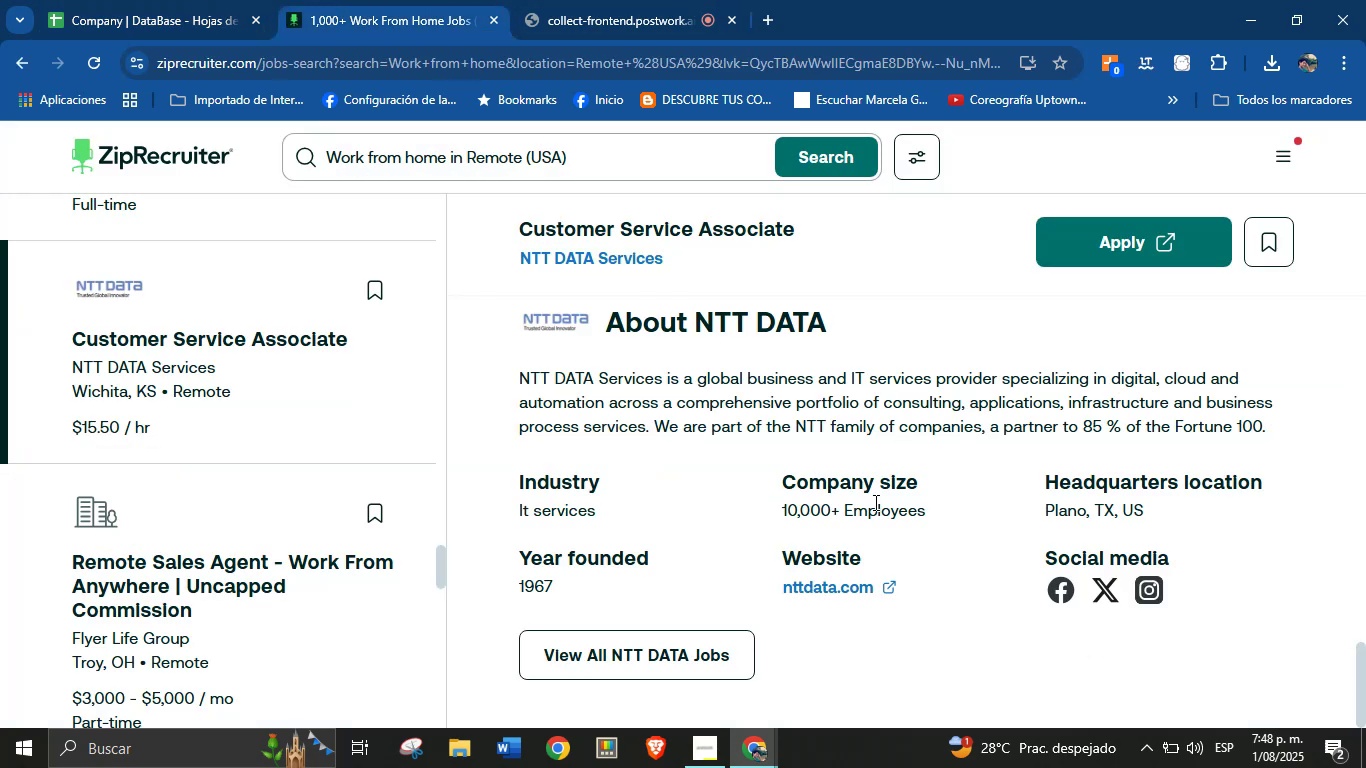 
right_click([810, 594])
 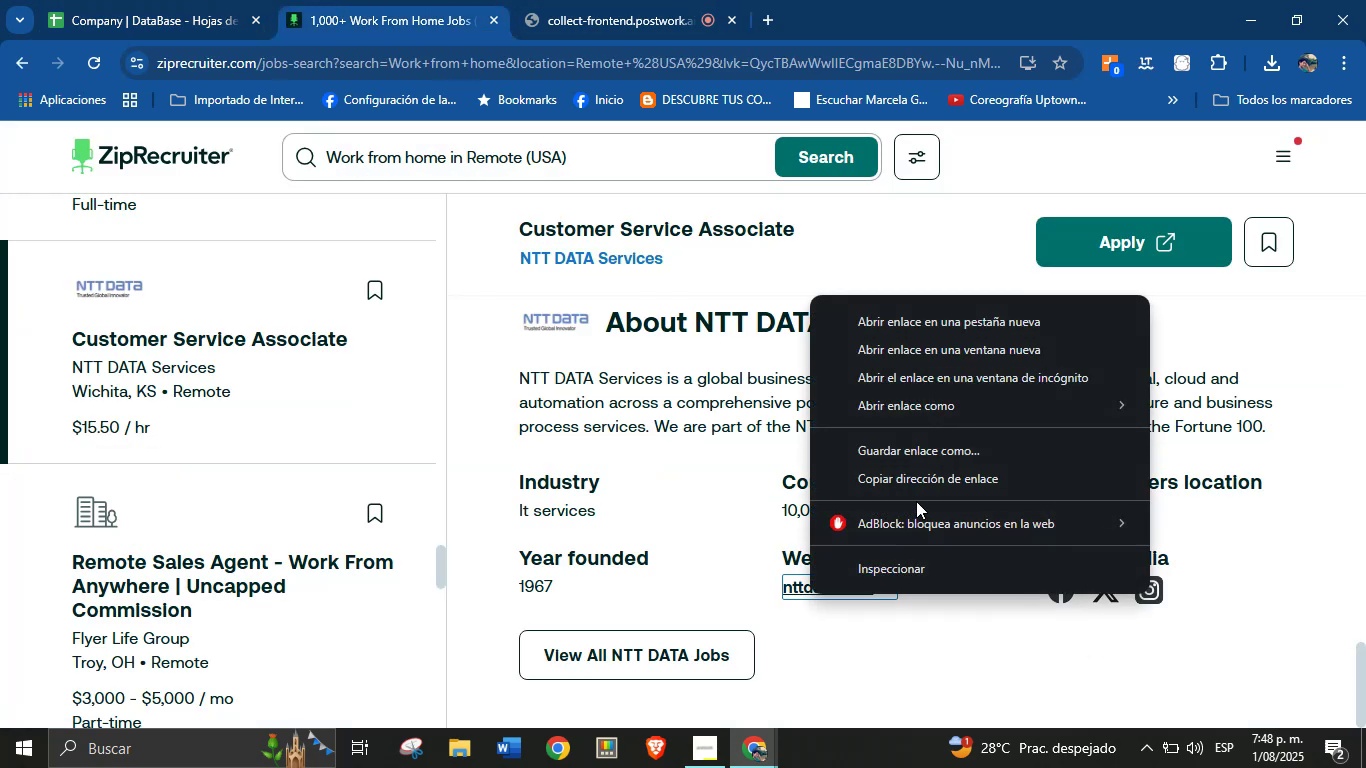 
left_click([917, 489])
 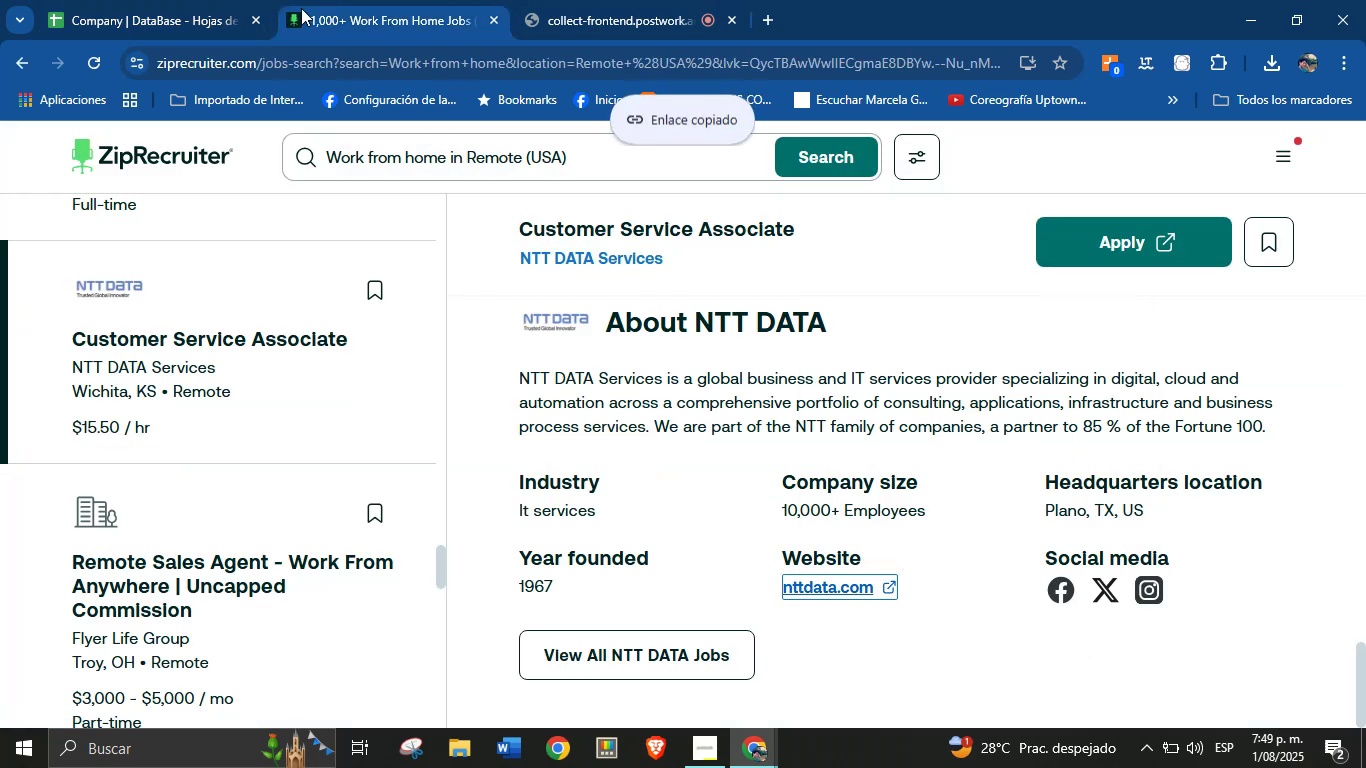 
left_click([191, 0])
 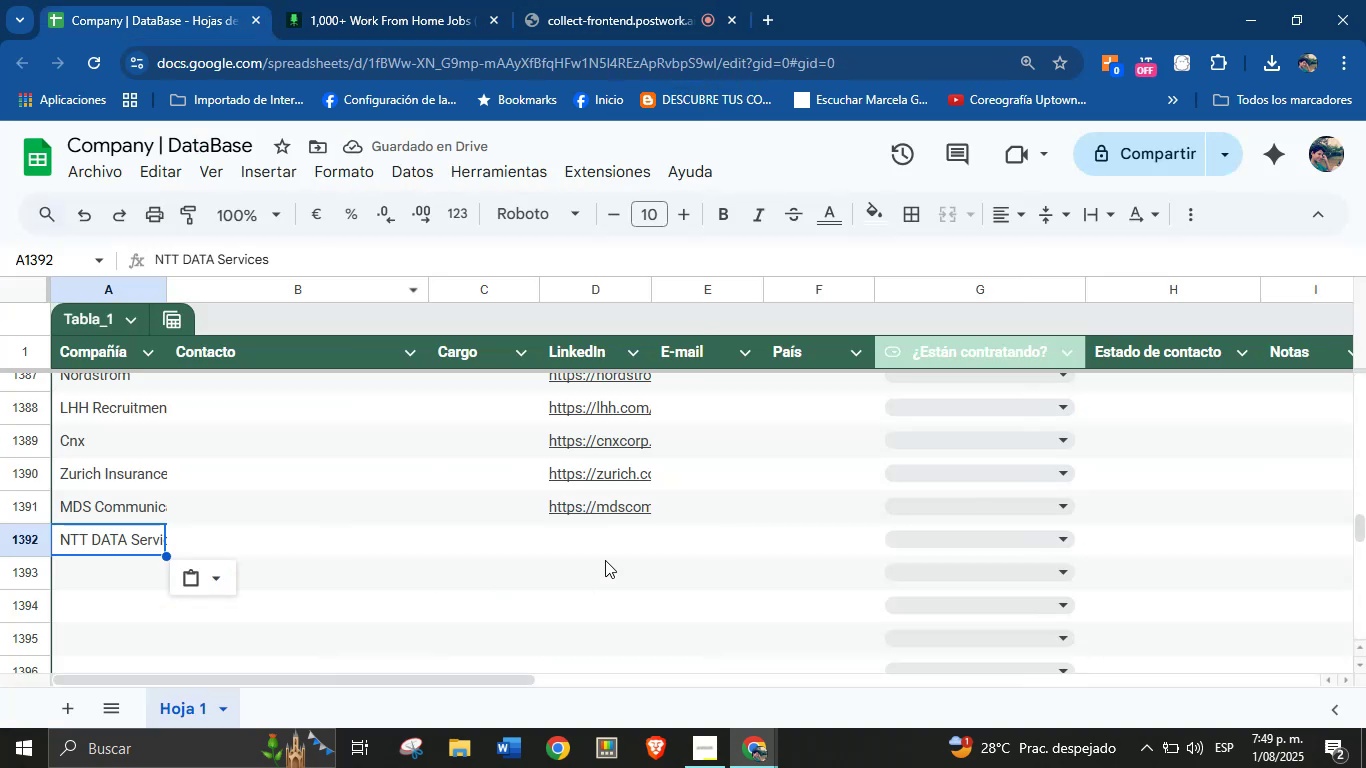 
key(Control+V)
 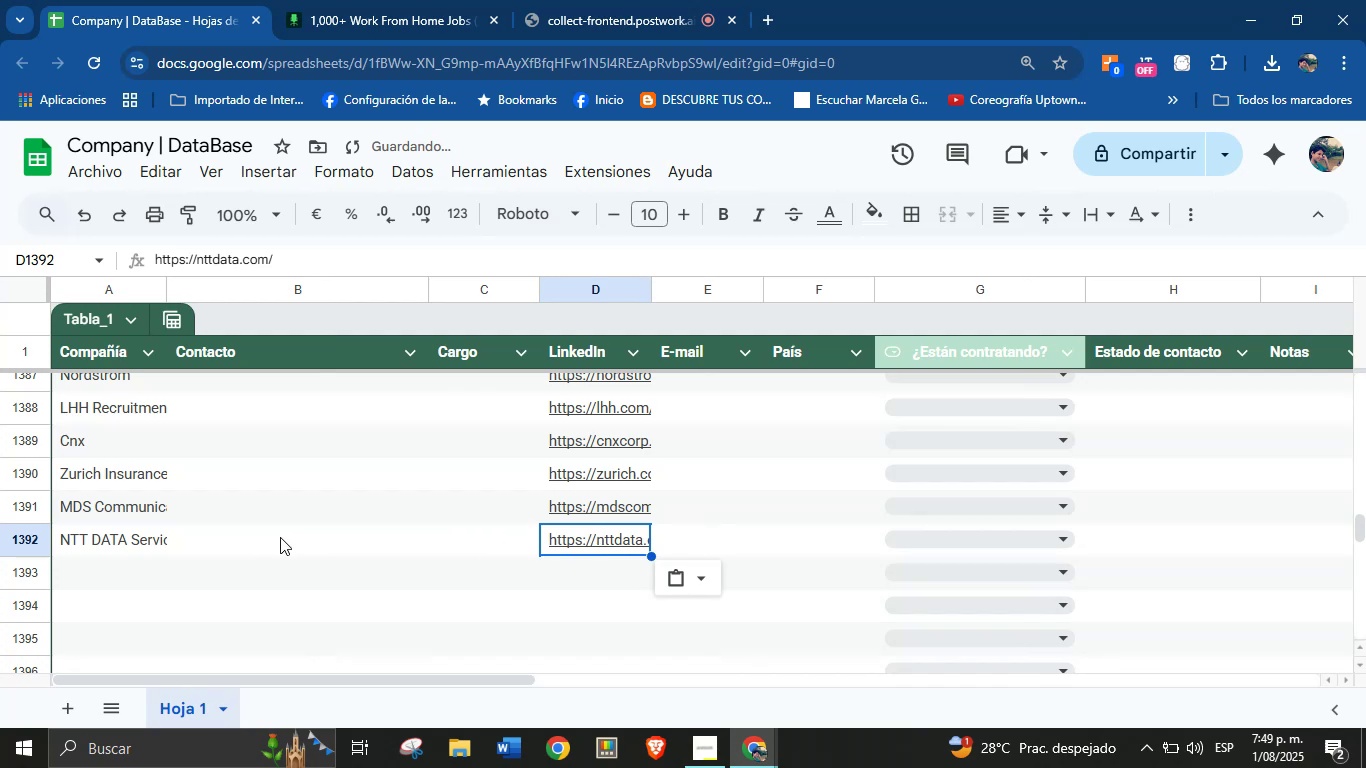 
left_click([139, 571])
 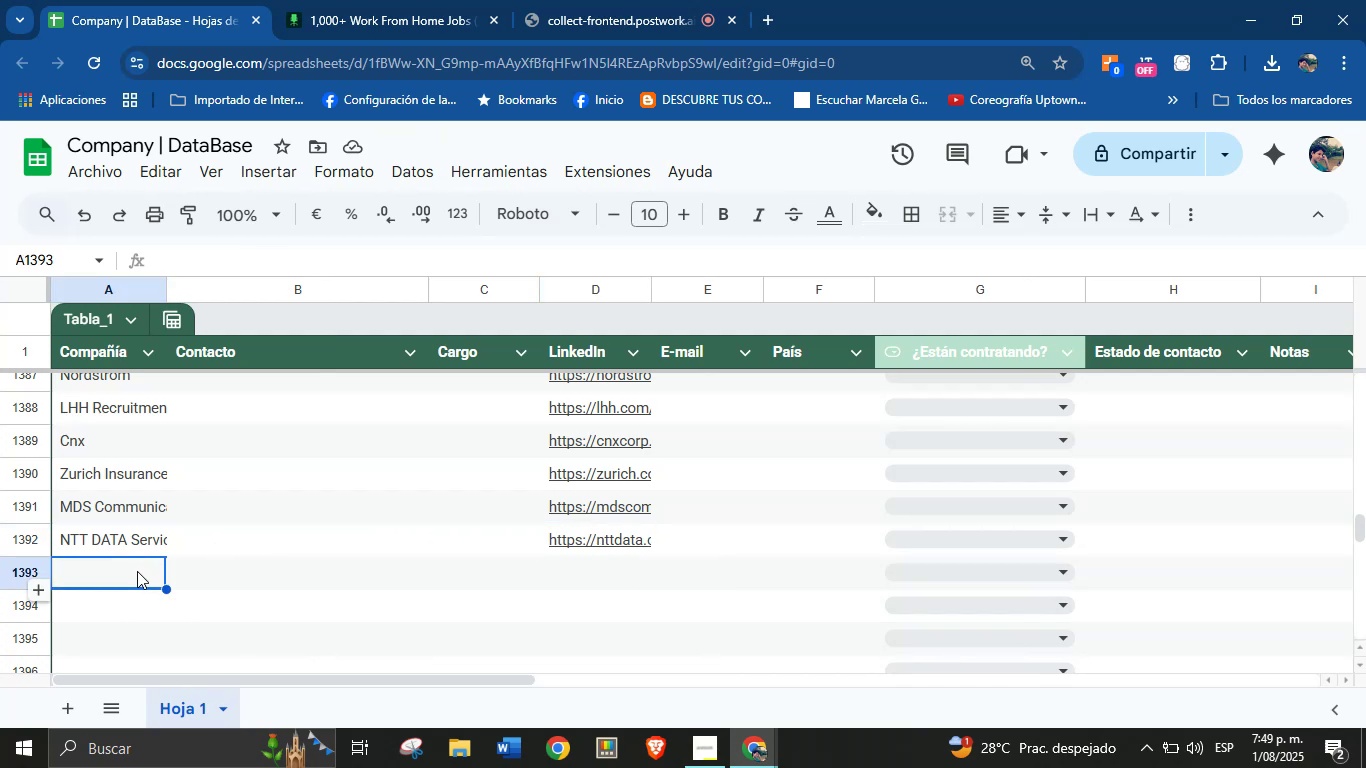 
wait(12.8)
 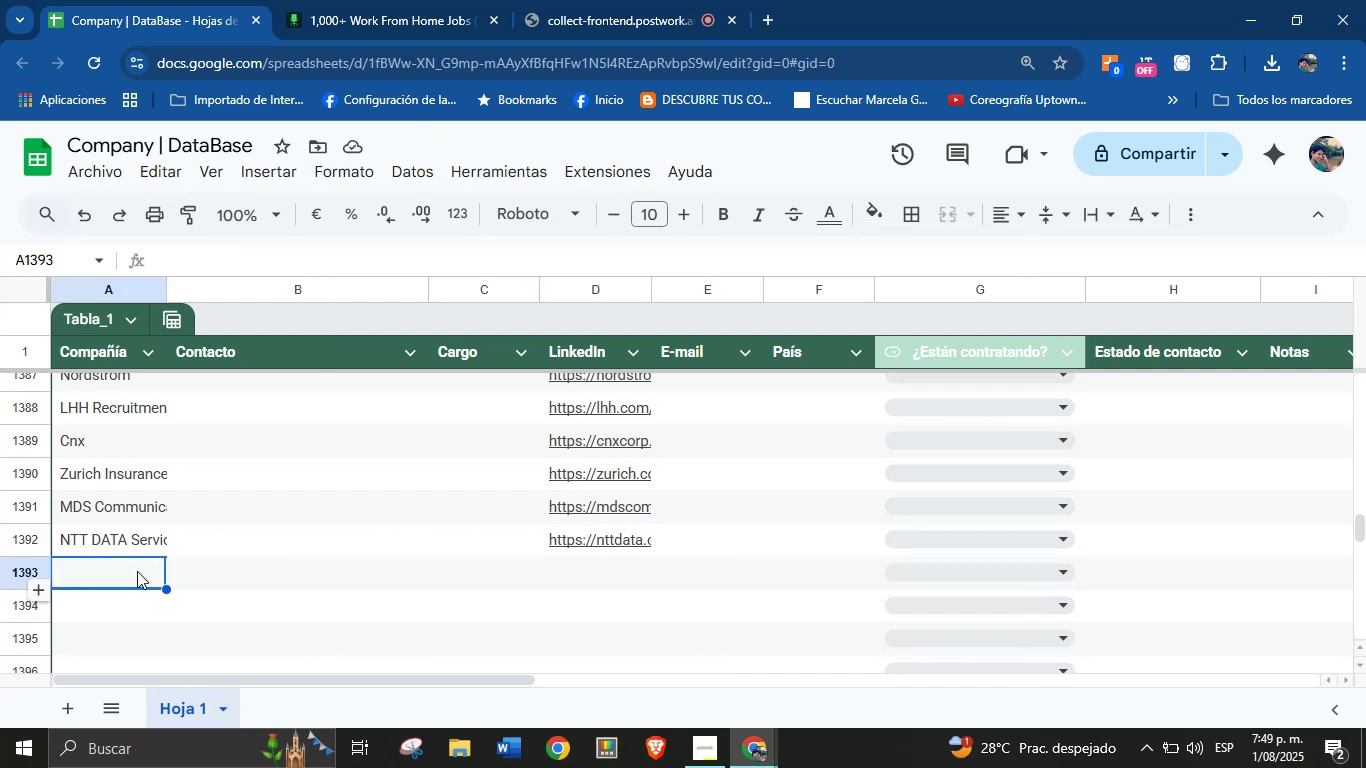 
left_click([389, 0])
 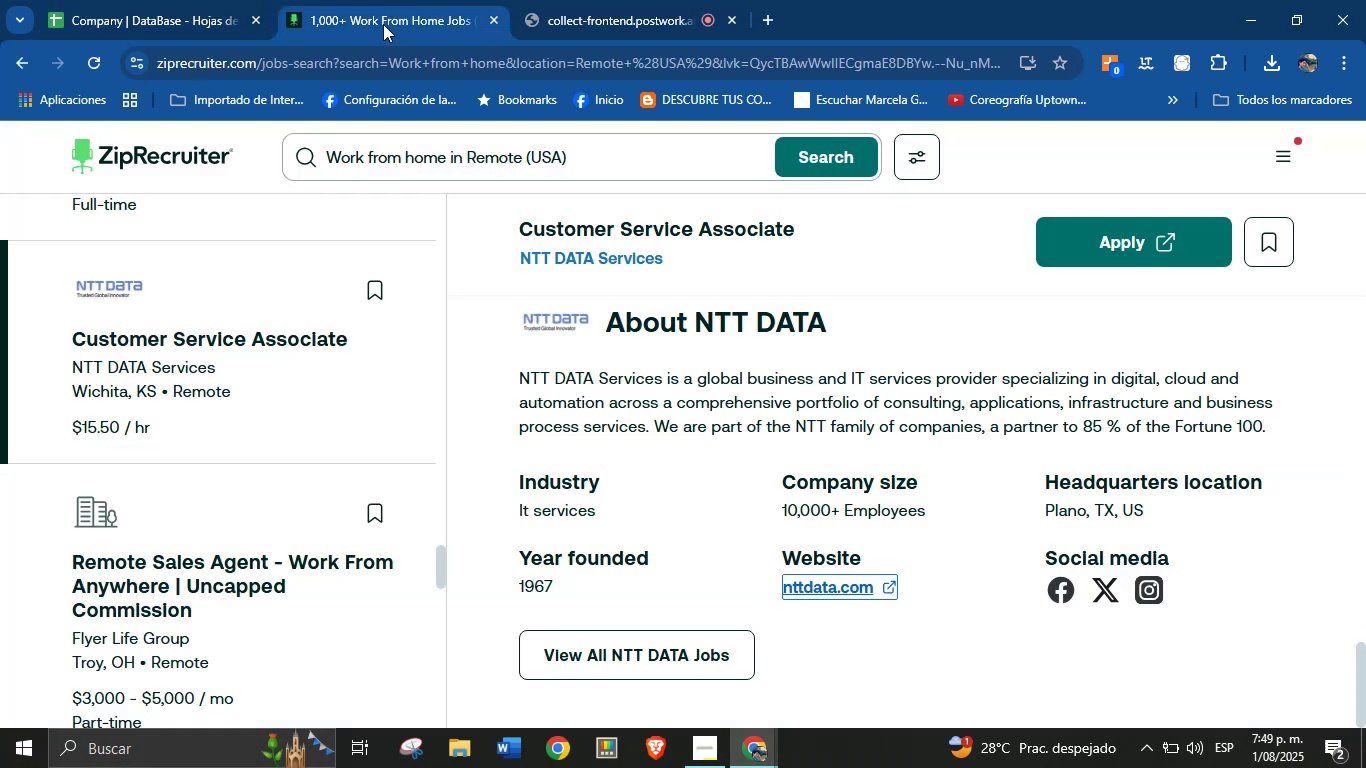 
scroll: coordinate [726, 464], scroll_direction: down, amount: 94.0
 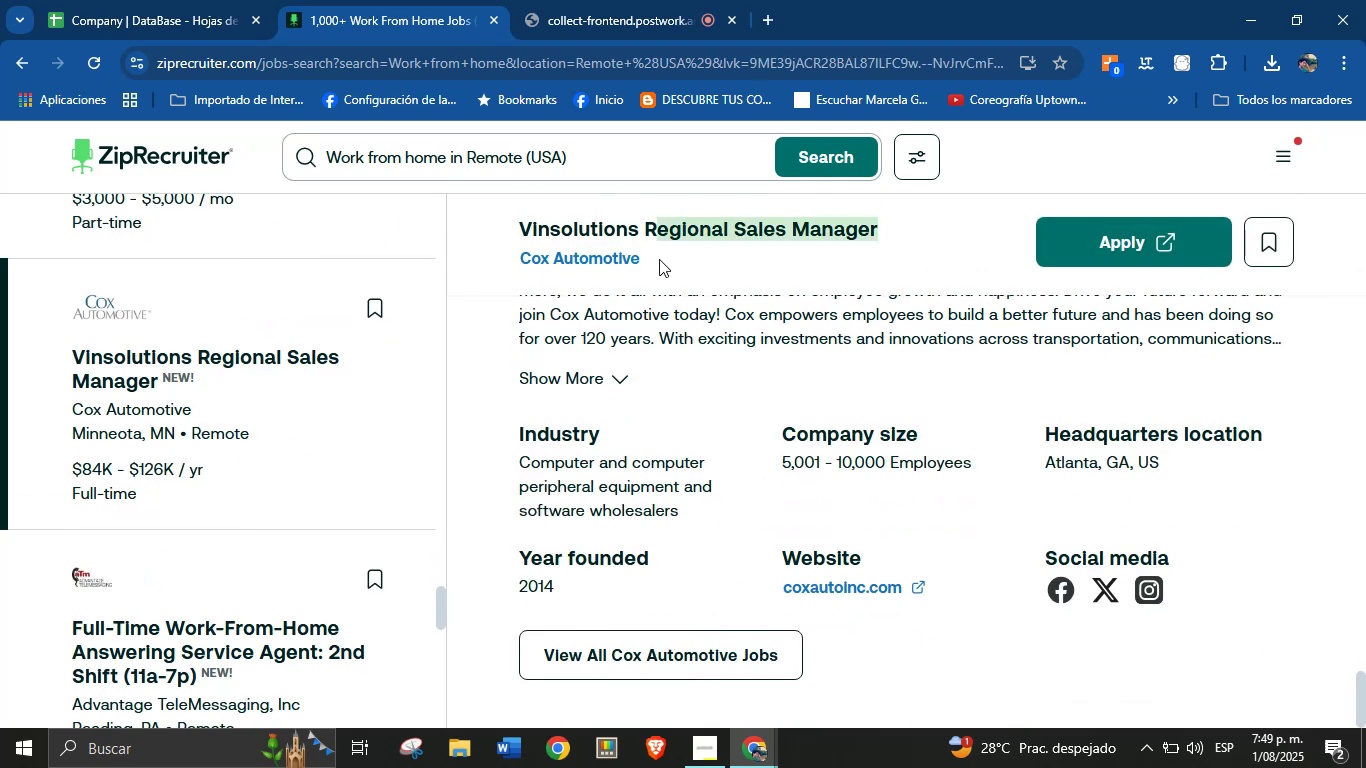 
key(Control+C)
 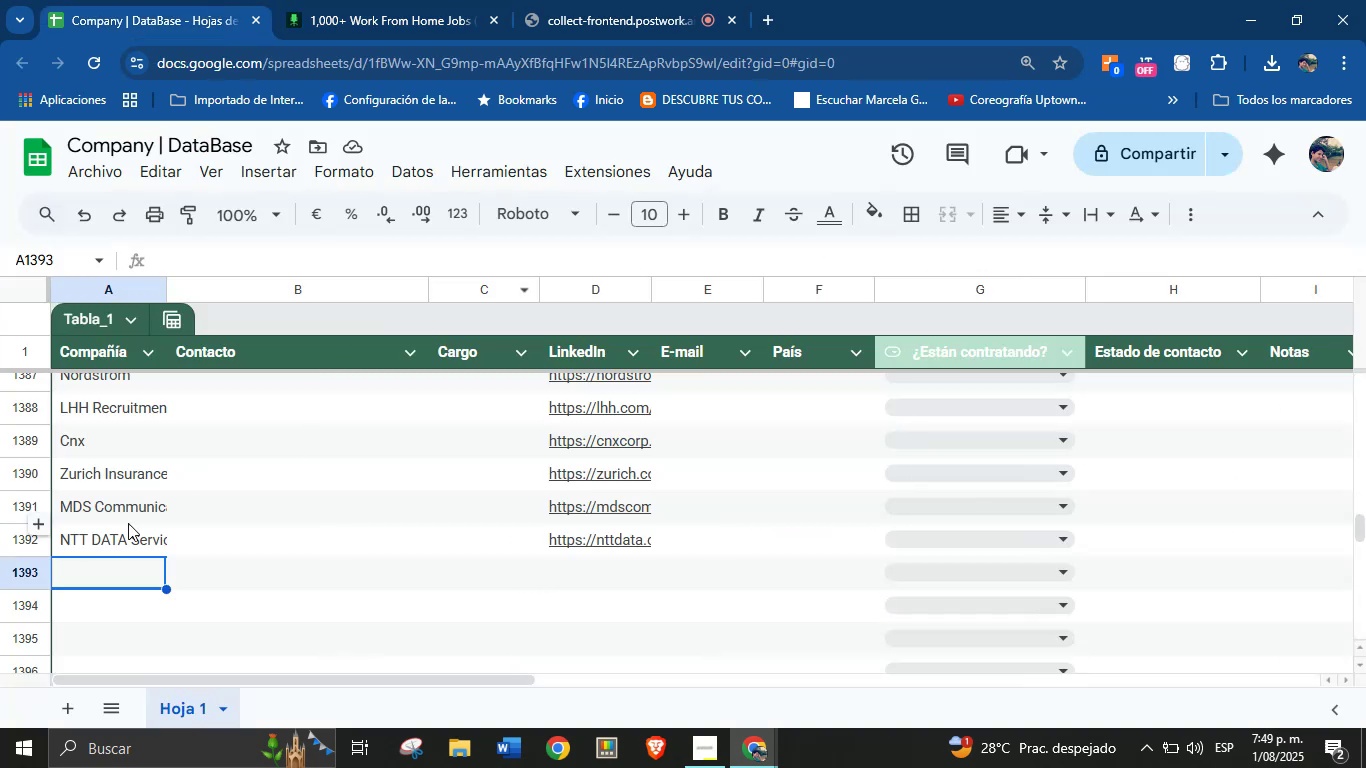 
left_click([117, 576])
 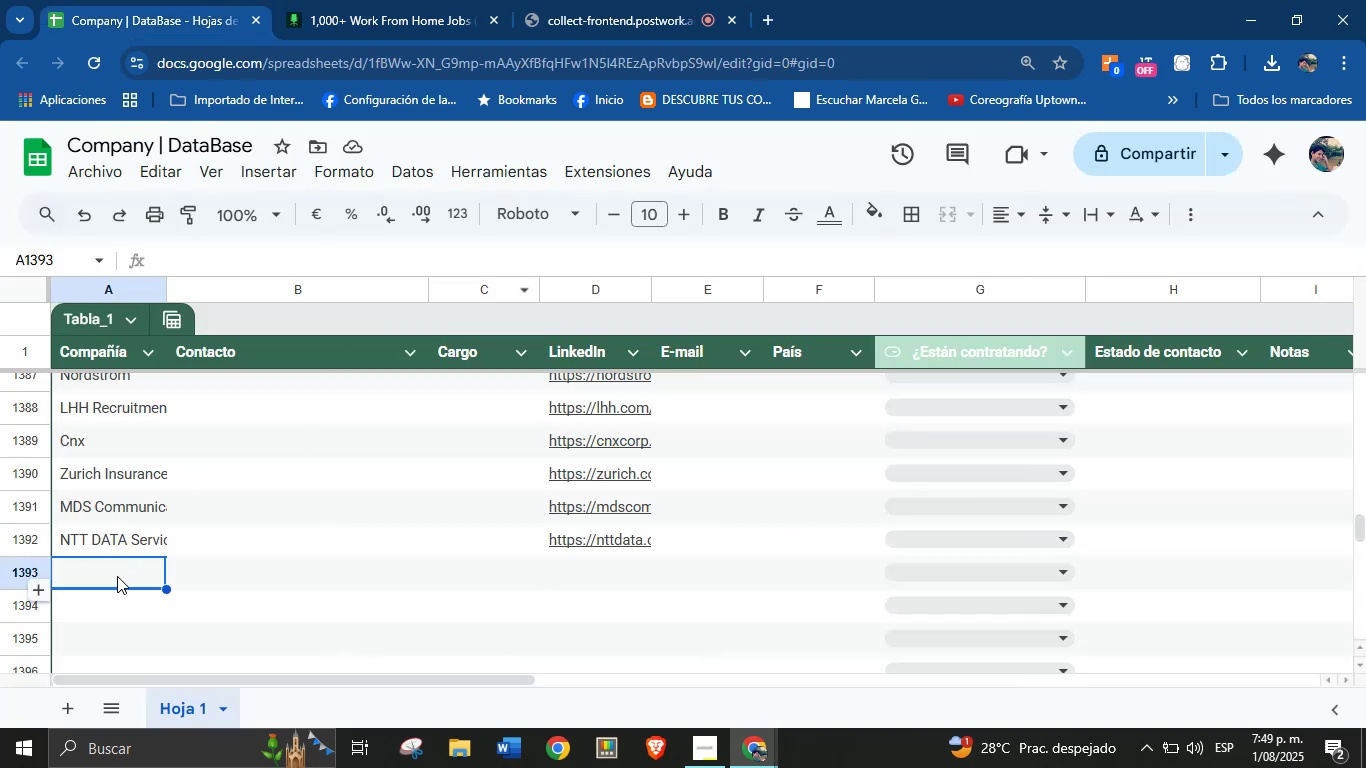 
key(Control+V)
 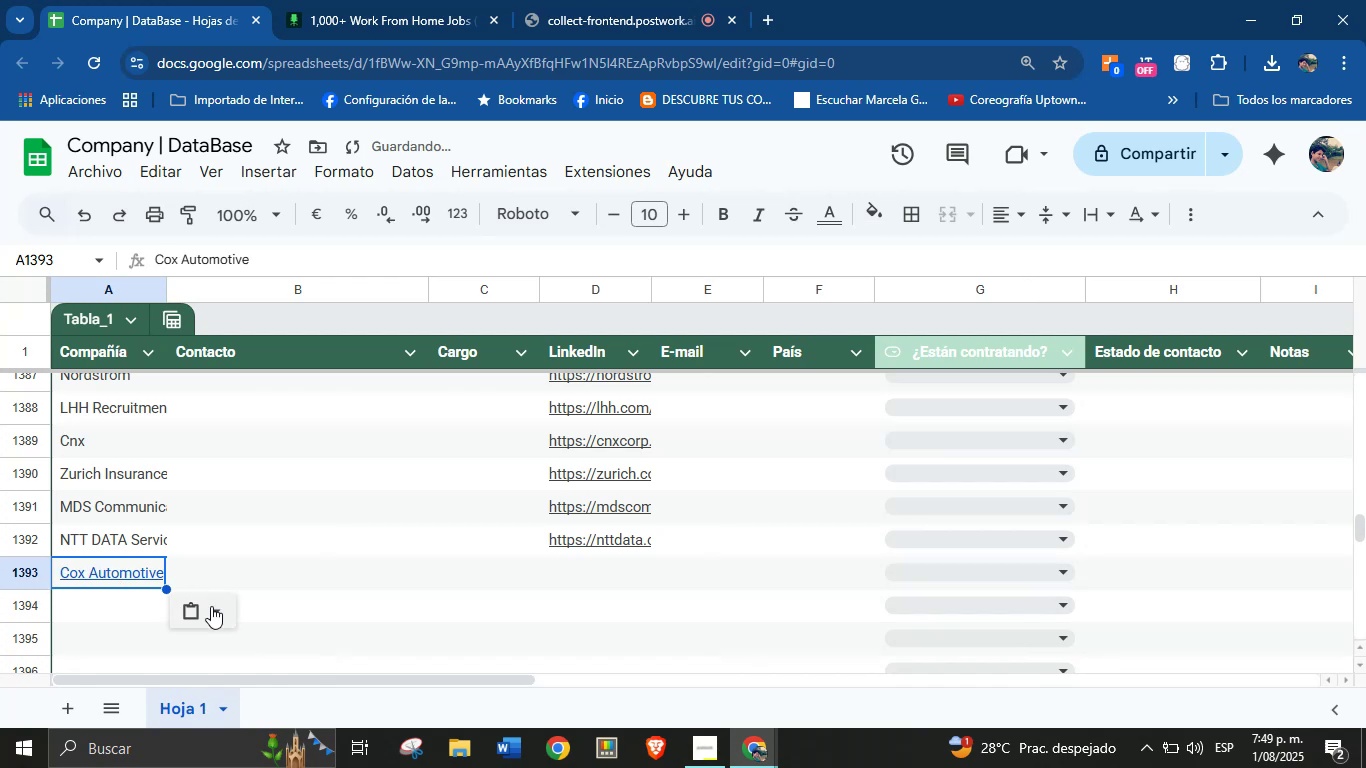 
left_click([214, 607])
 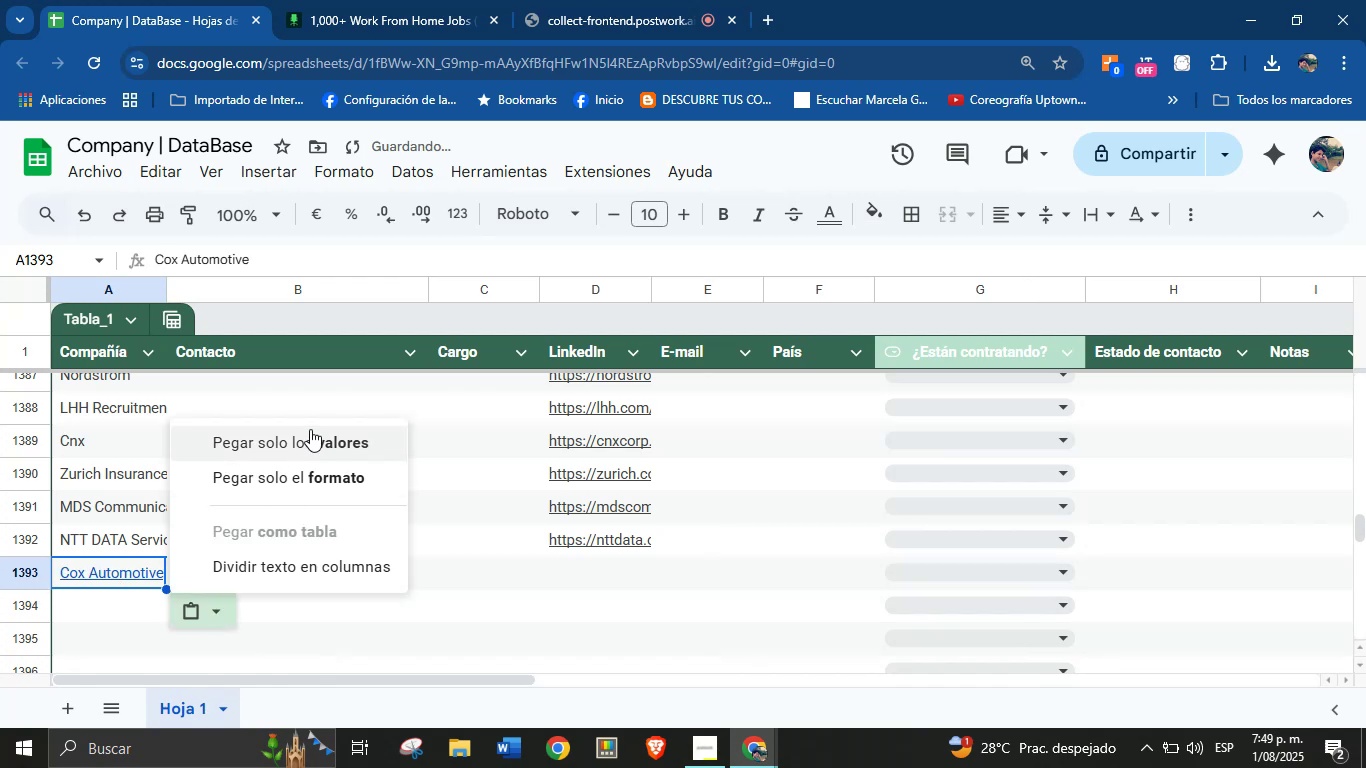 
left_click([310, 429])
 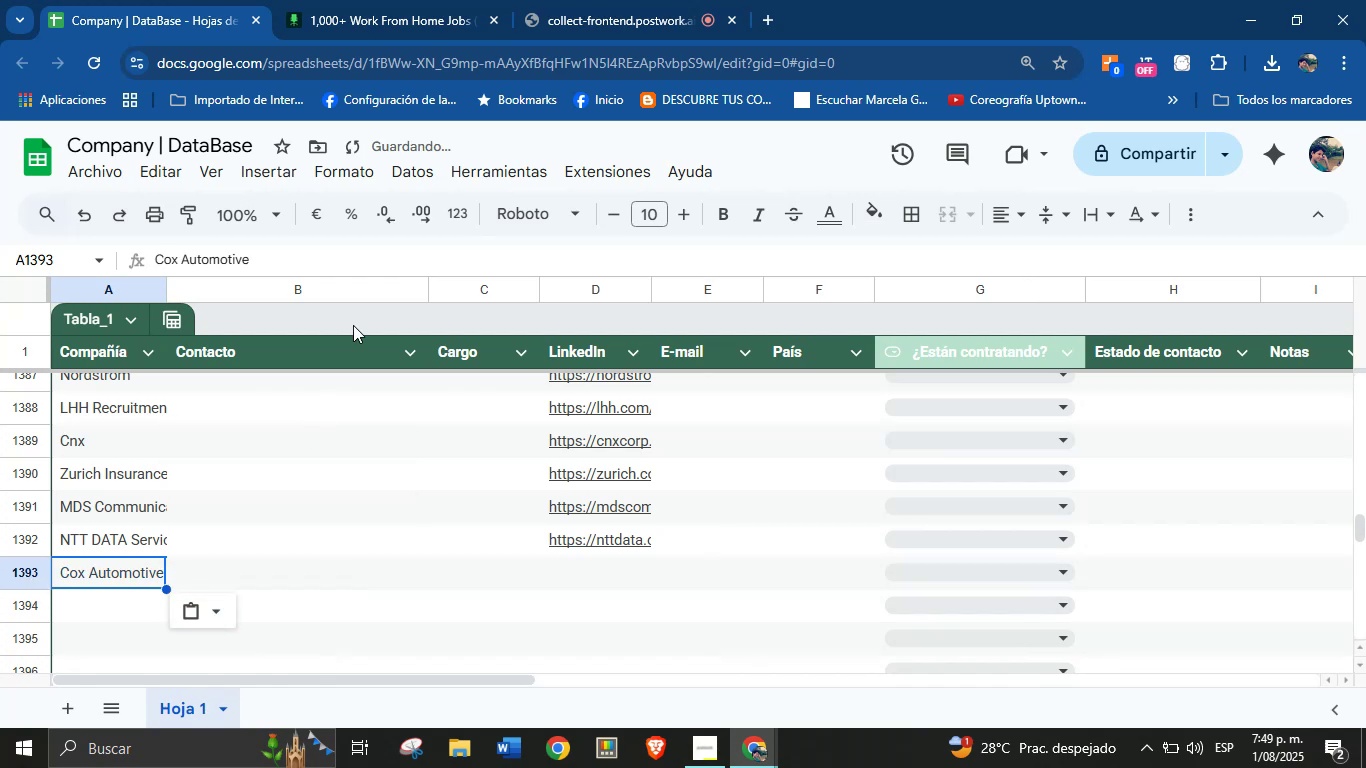 
left_click([407, 0])
 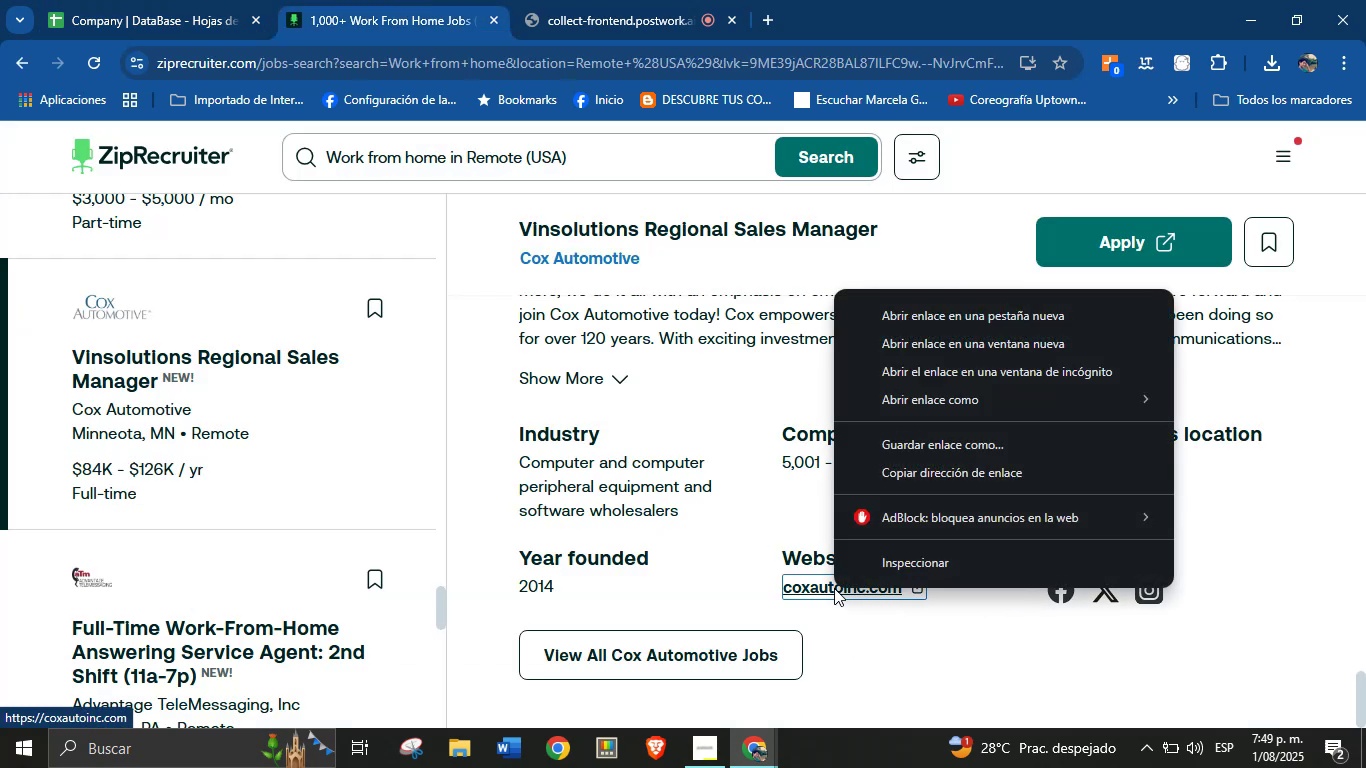 
left_click([919, 484])
 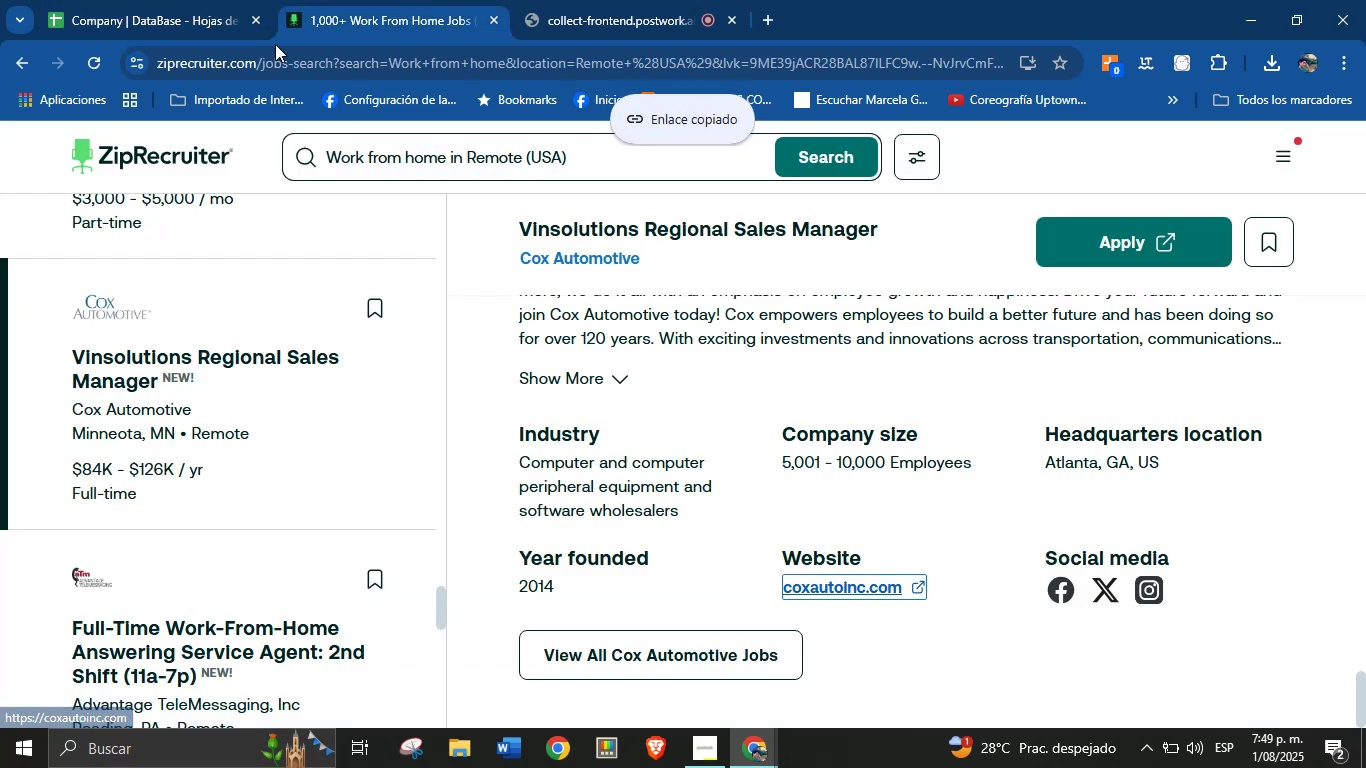 
left_click([200, 0])
 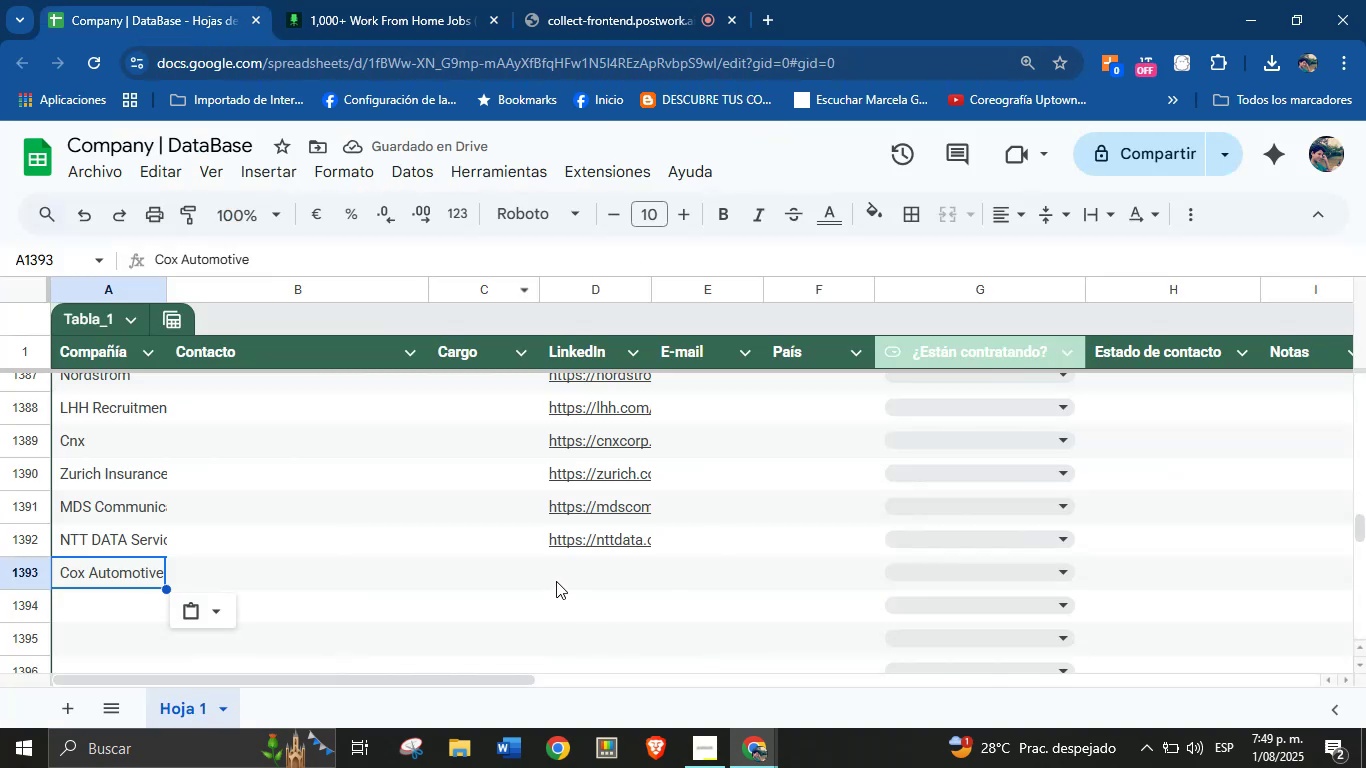 
key(Control+V)
 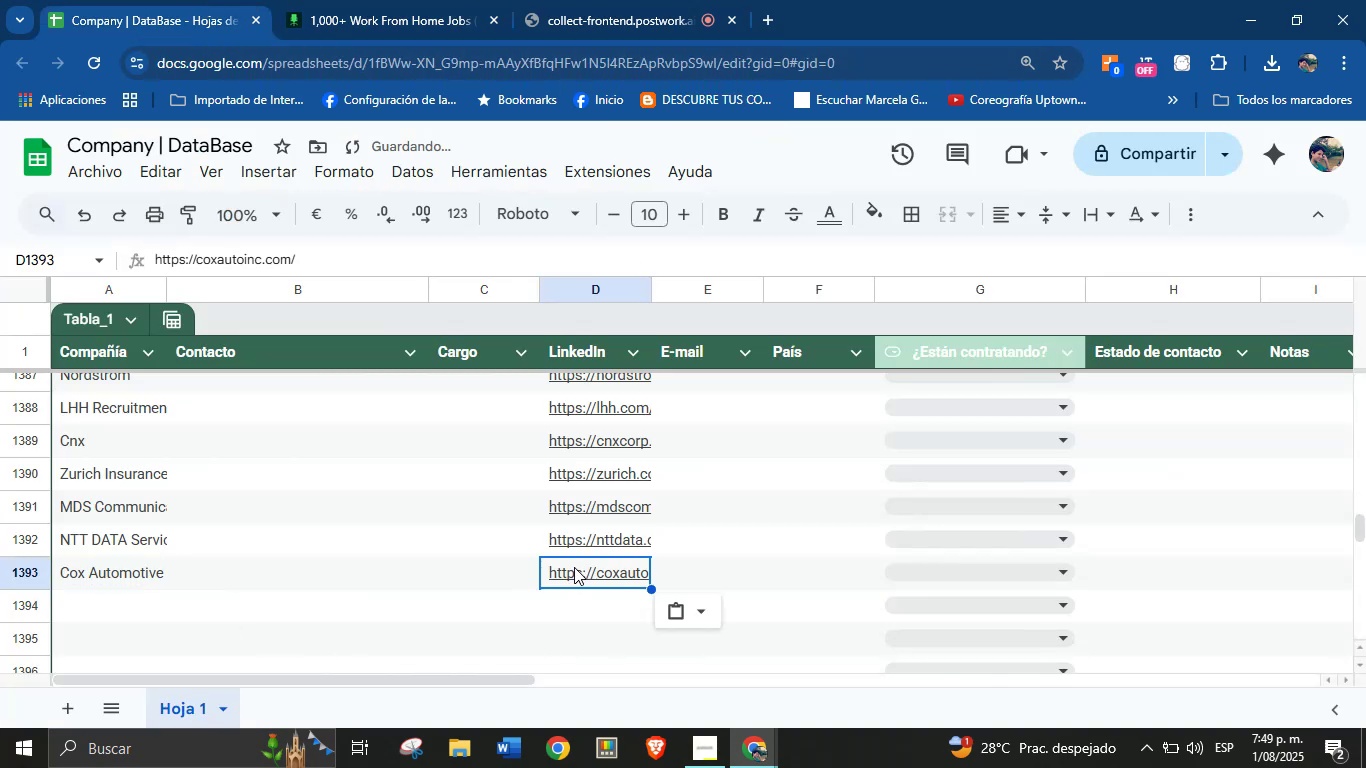 
scroll: coordinate [574, 567], scroll_direction: down, amount: 1.0
 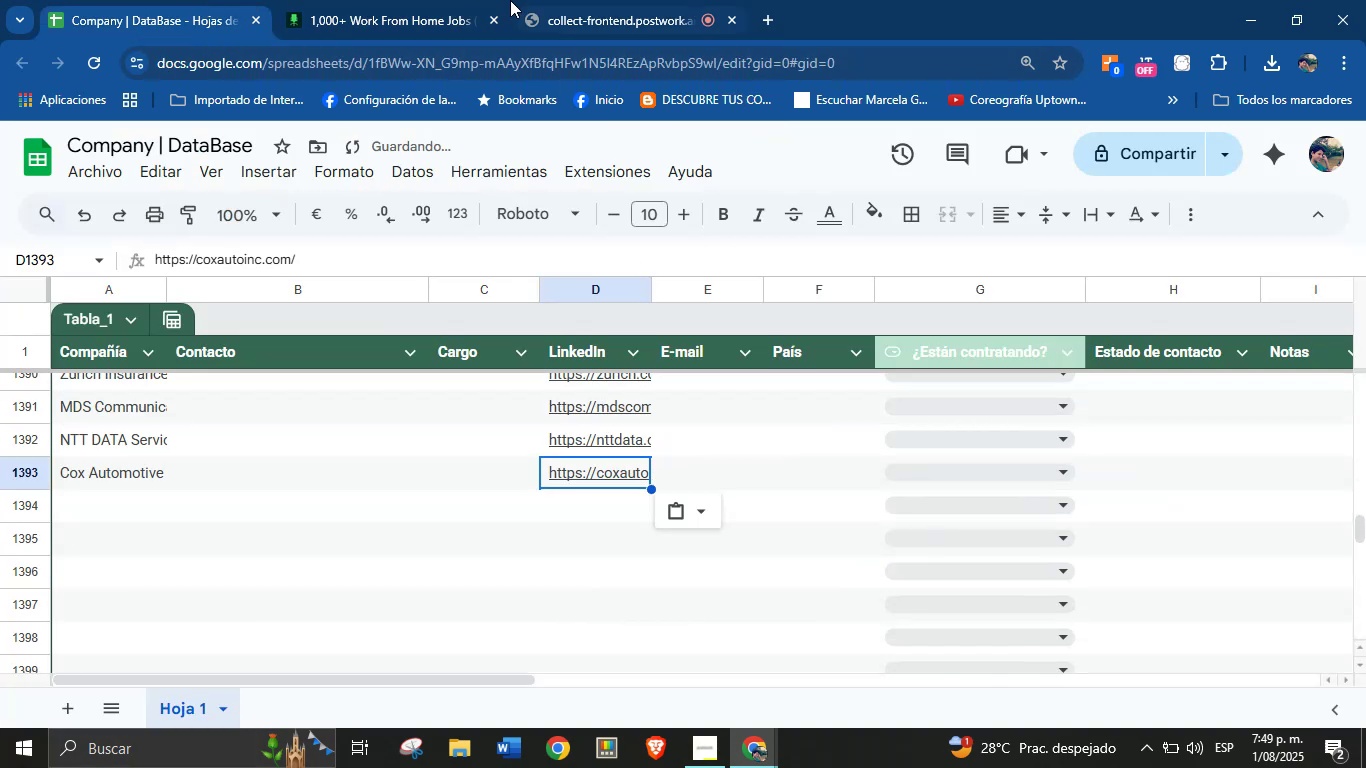 
left_click([404, 0])
 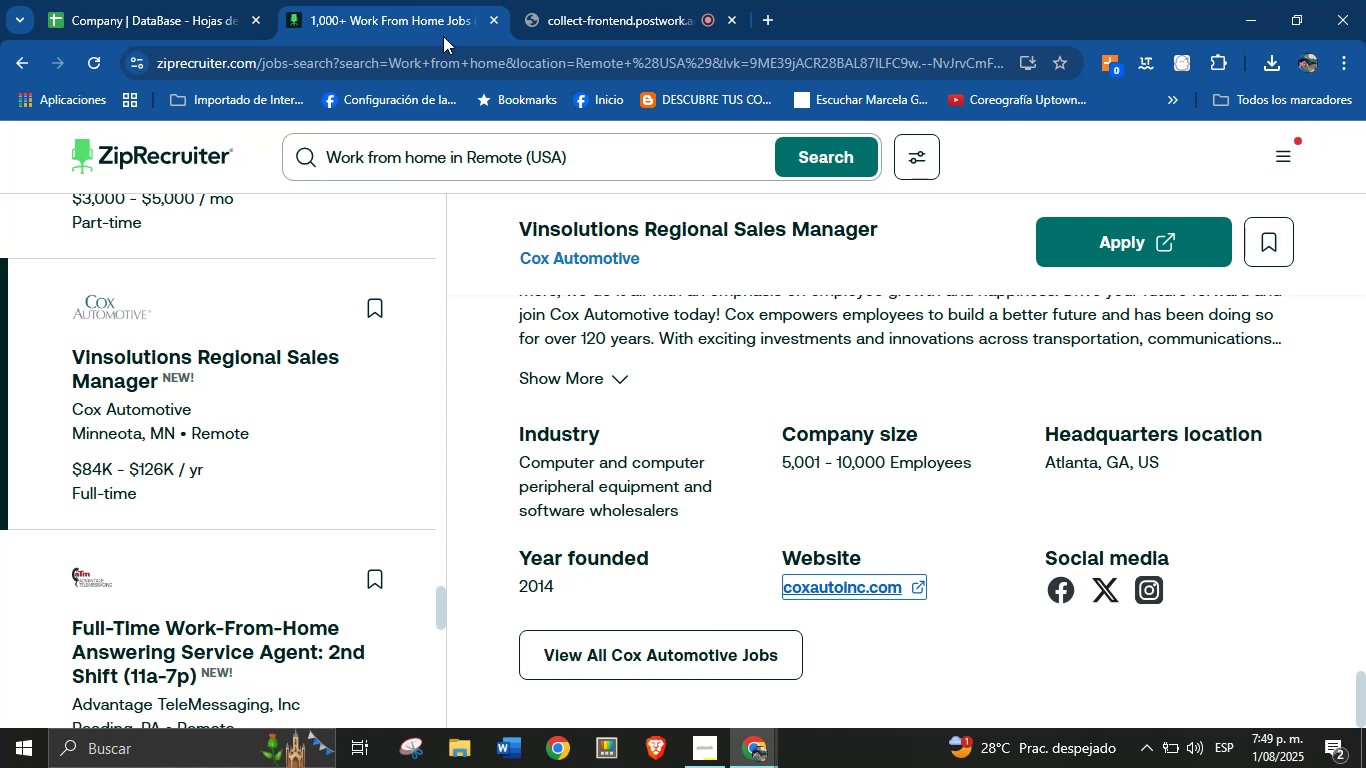 
scroll: coordinate [346, 521], scroll_direction: down, amount: 1.0
 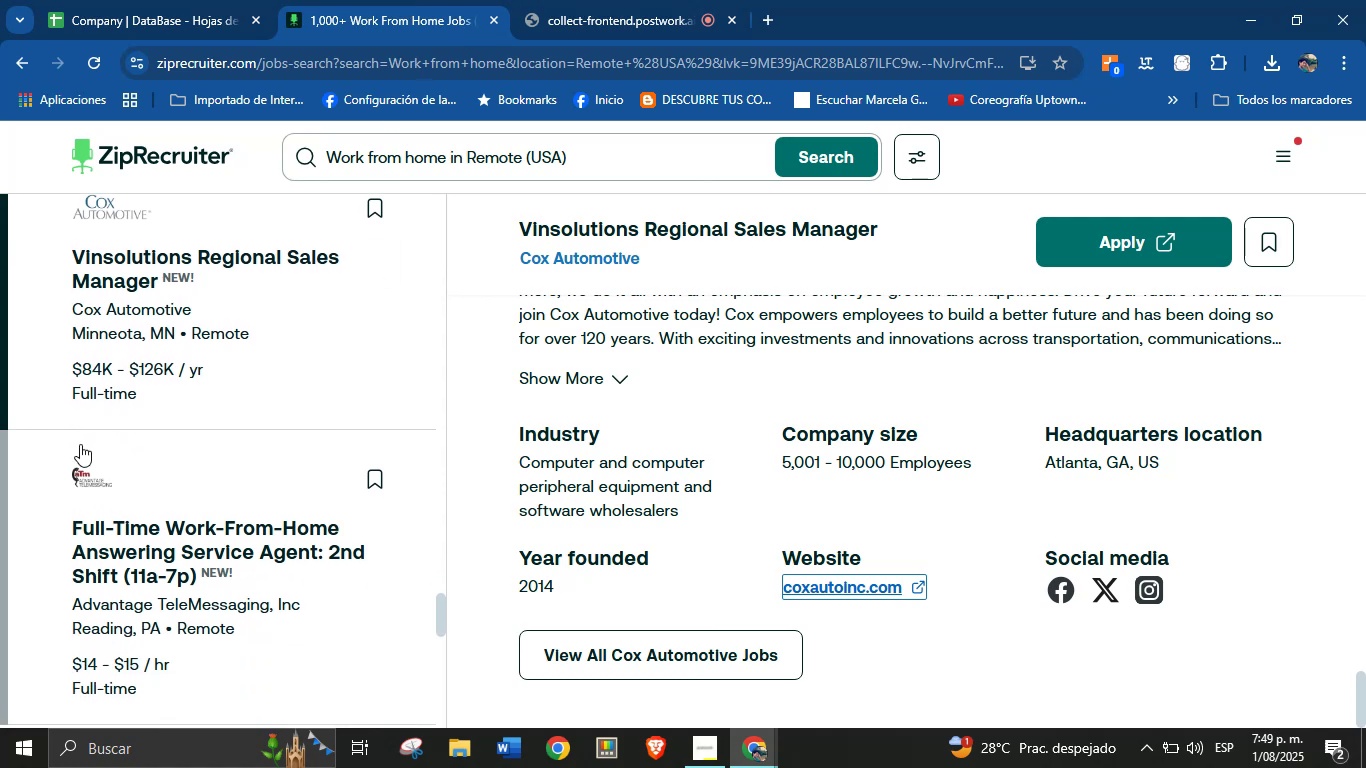 
left_click([92, 464])
 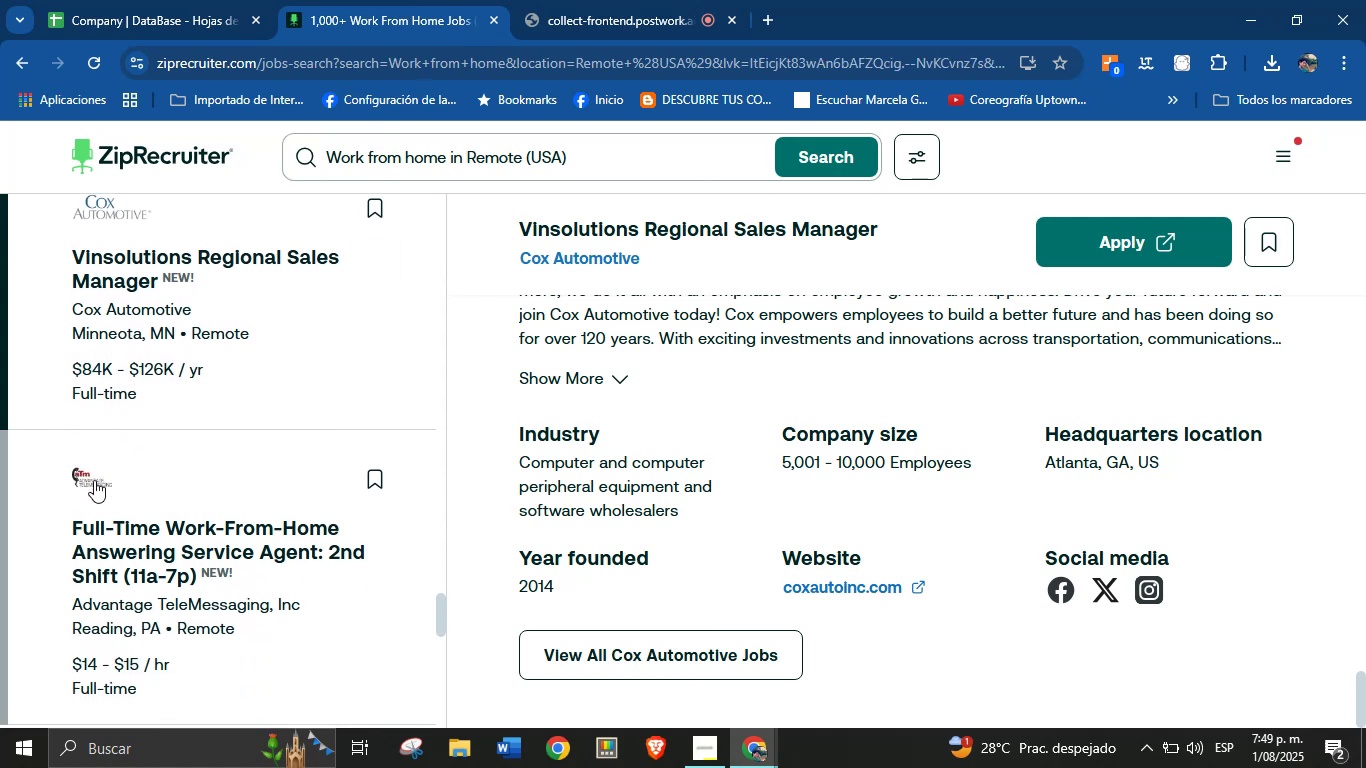 
scroll: coordinate [704, 440], scroll_direction: down, amount: 52.0
 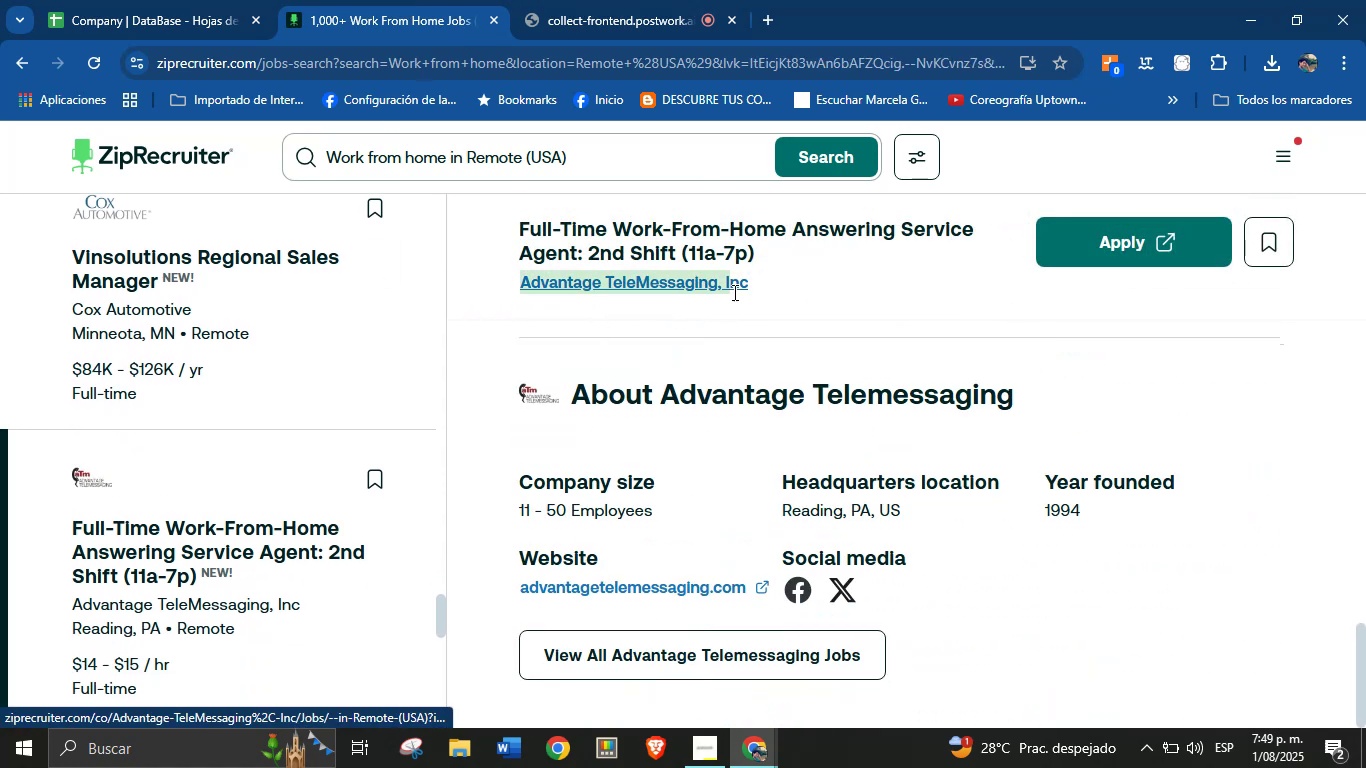 
key(Control+C)
 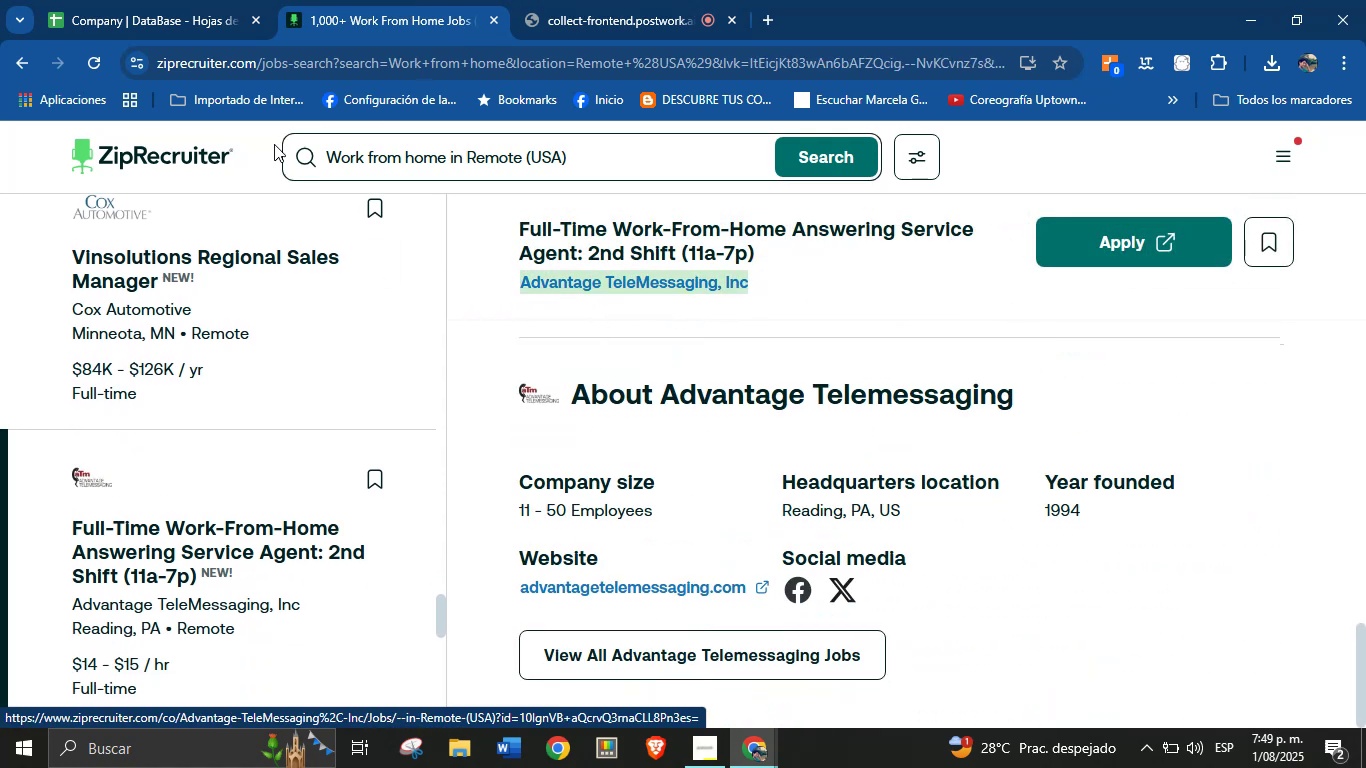 
left_click([117, 0])
 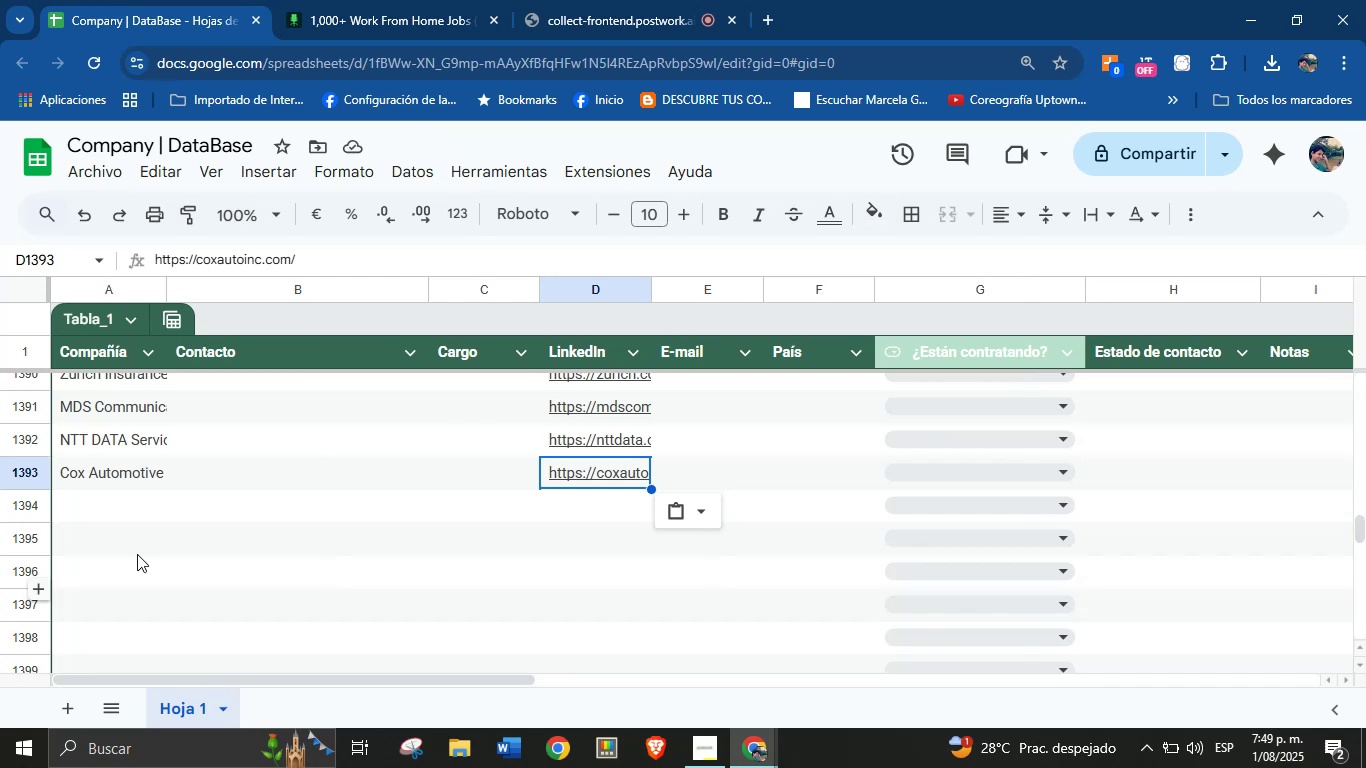 
left_click([115, 518])
 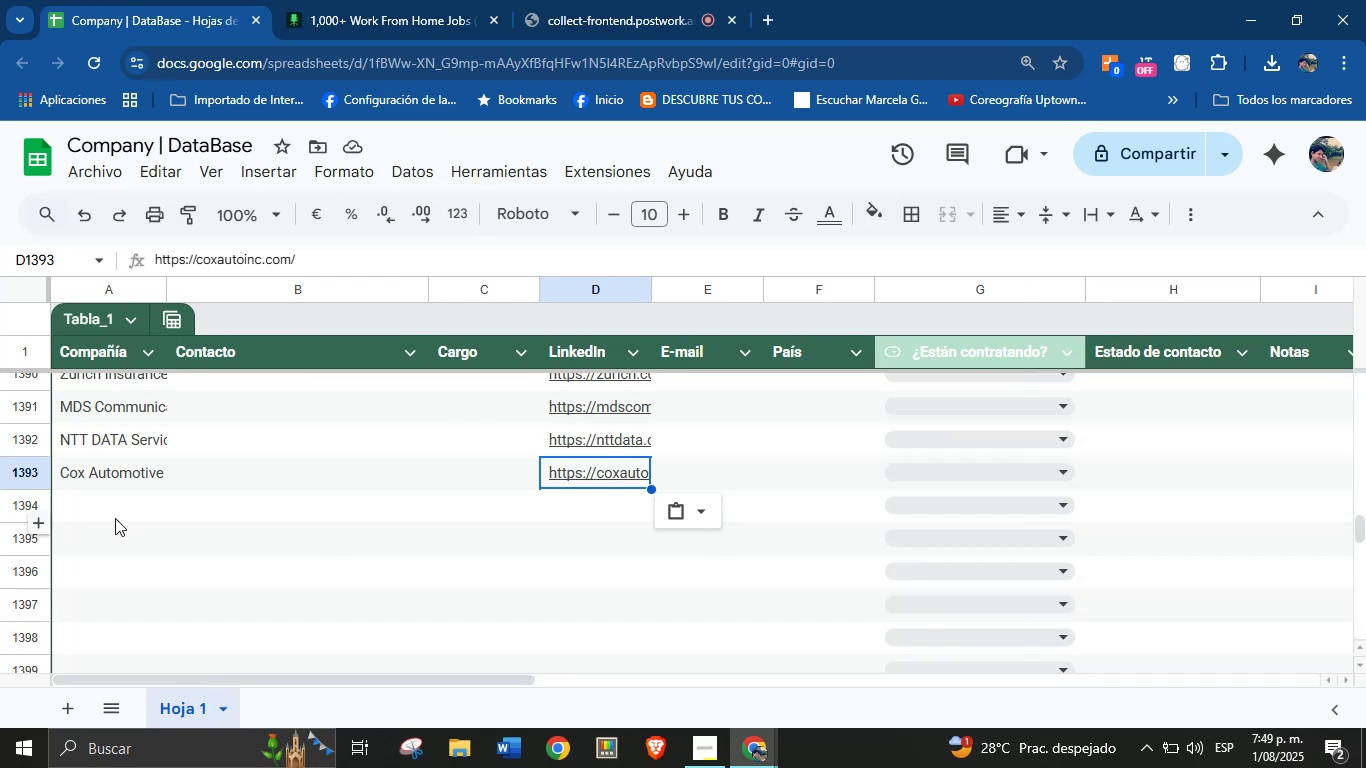 
key(Control+V)
 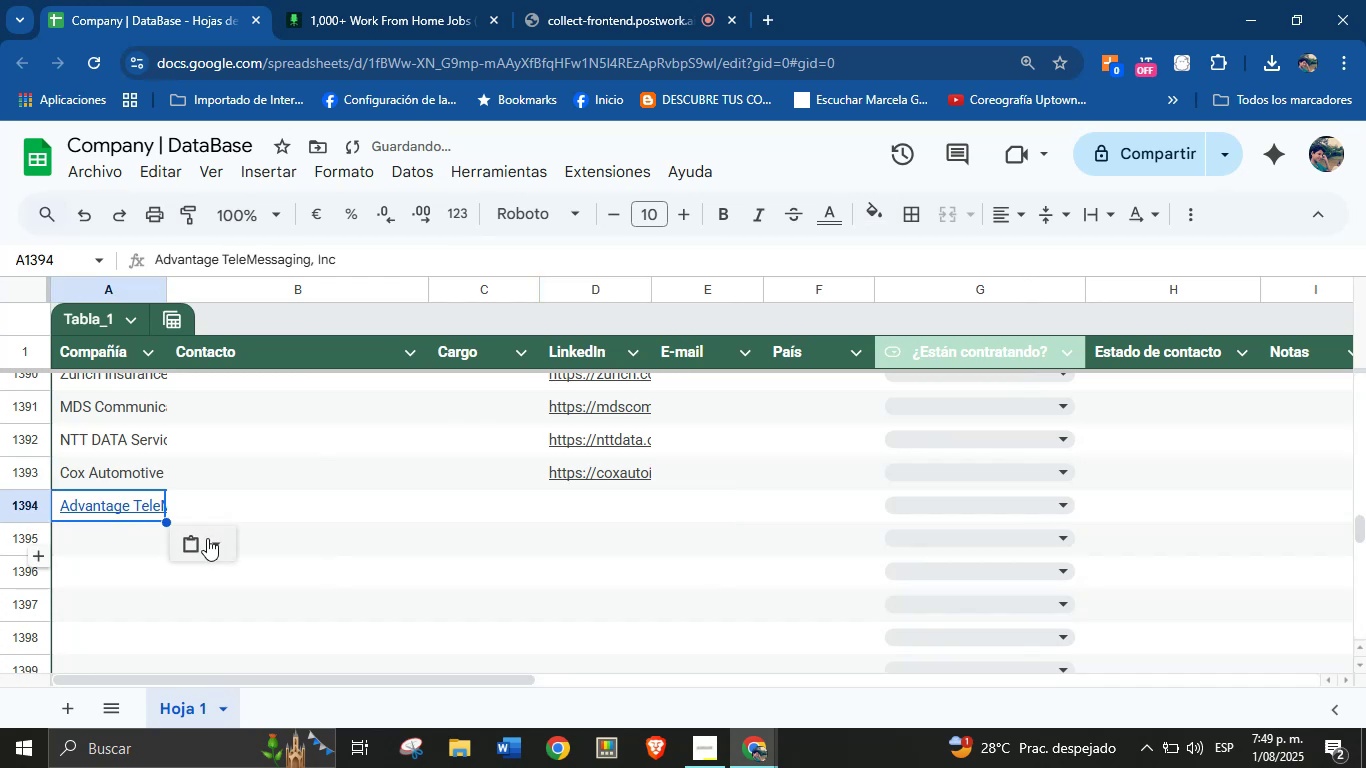 
left_click([221, 541])
 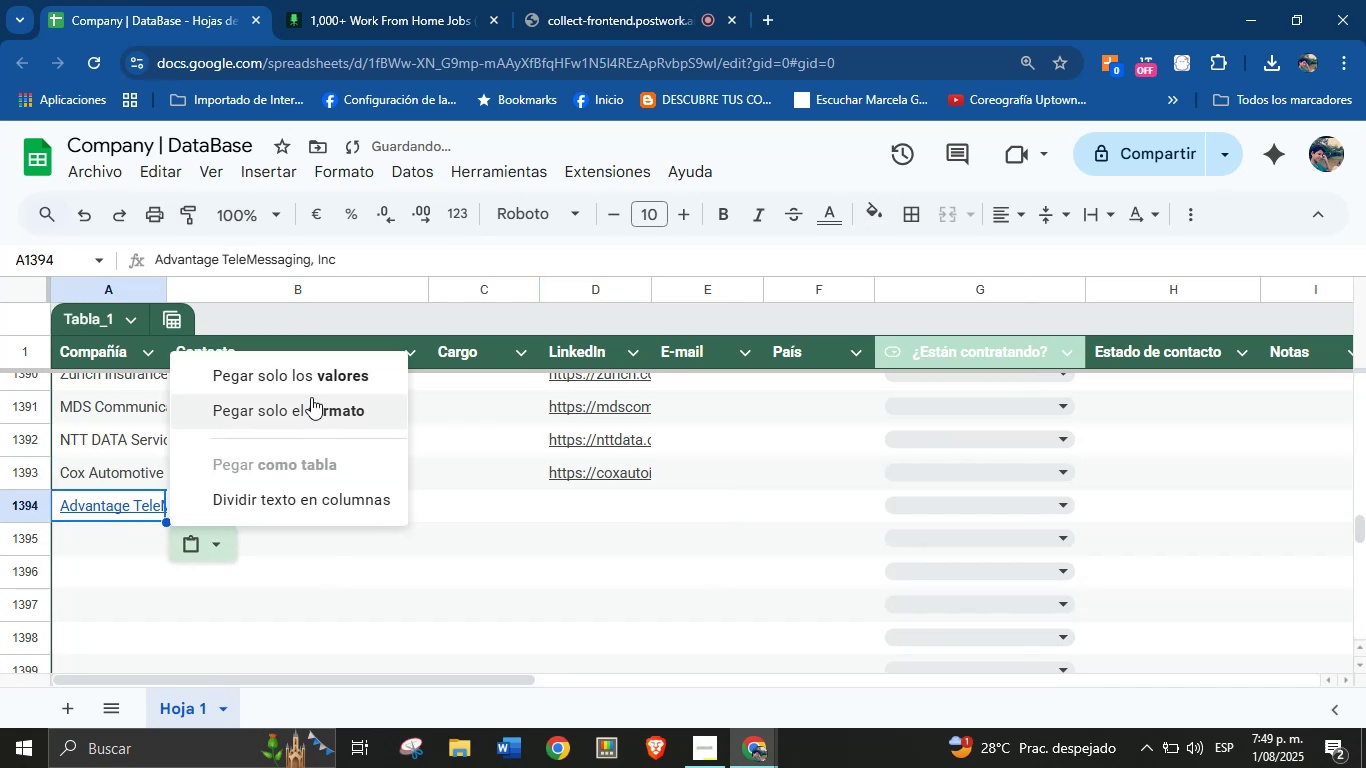 
left_click([310, 382])
 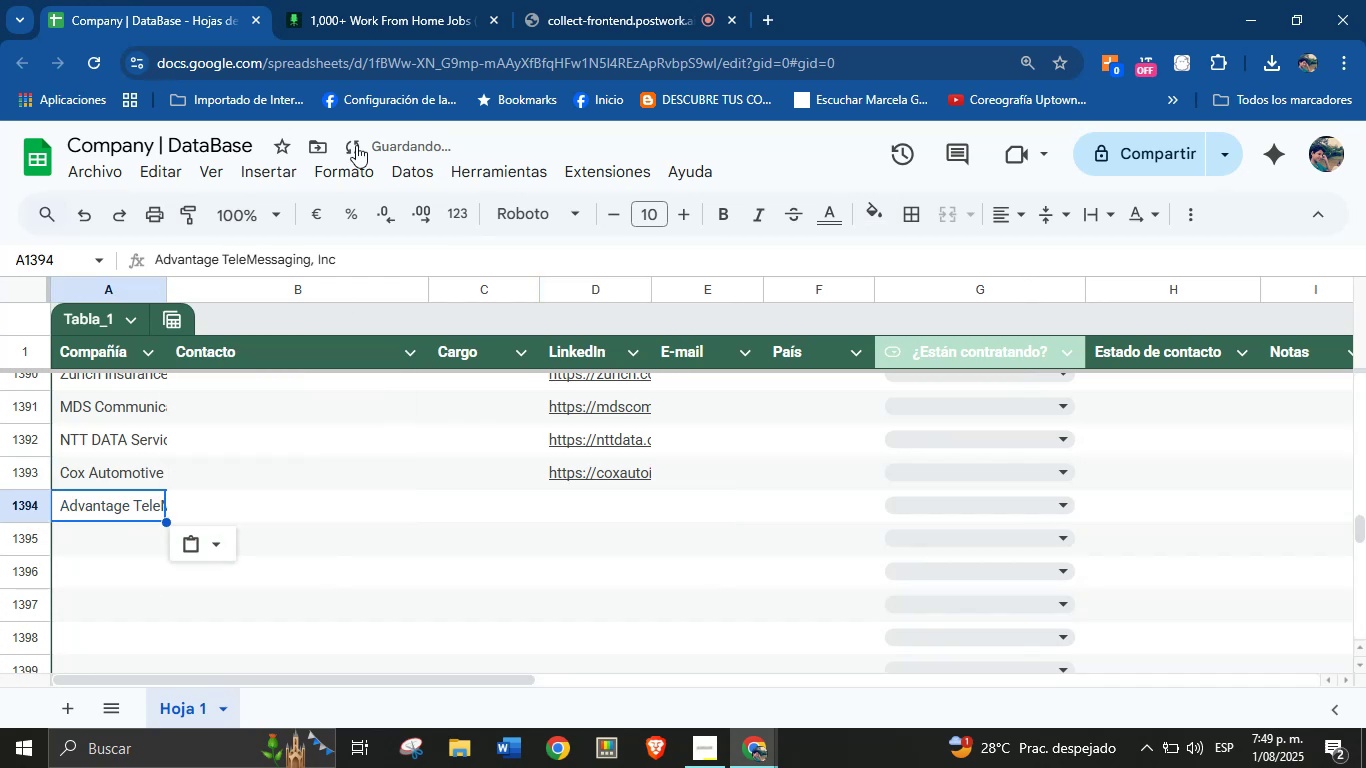 
left_click([359, 0])
 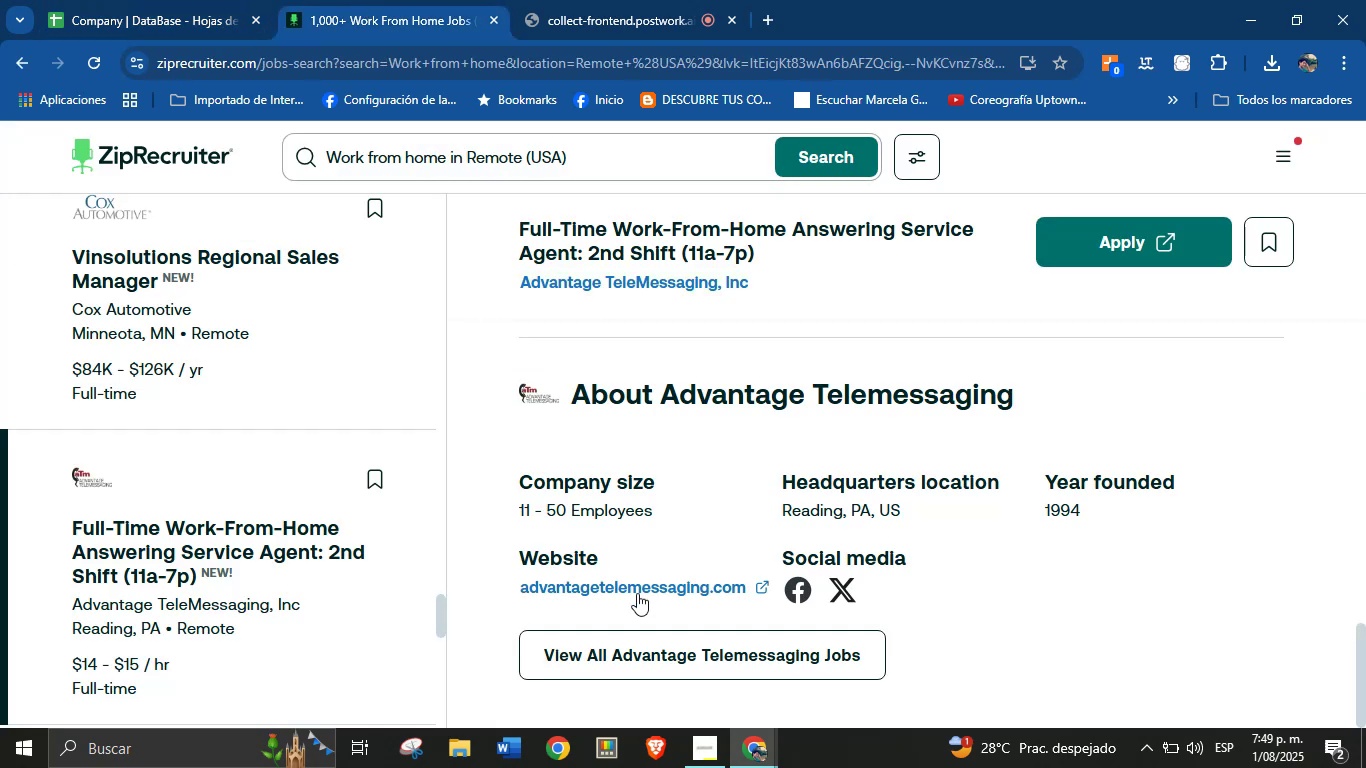 
right_click([637, 593])
 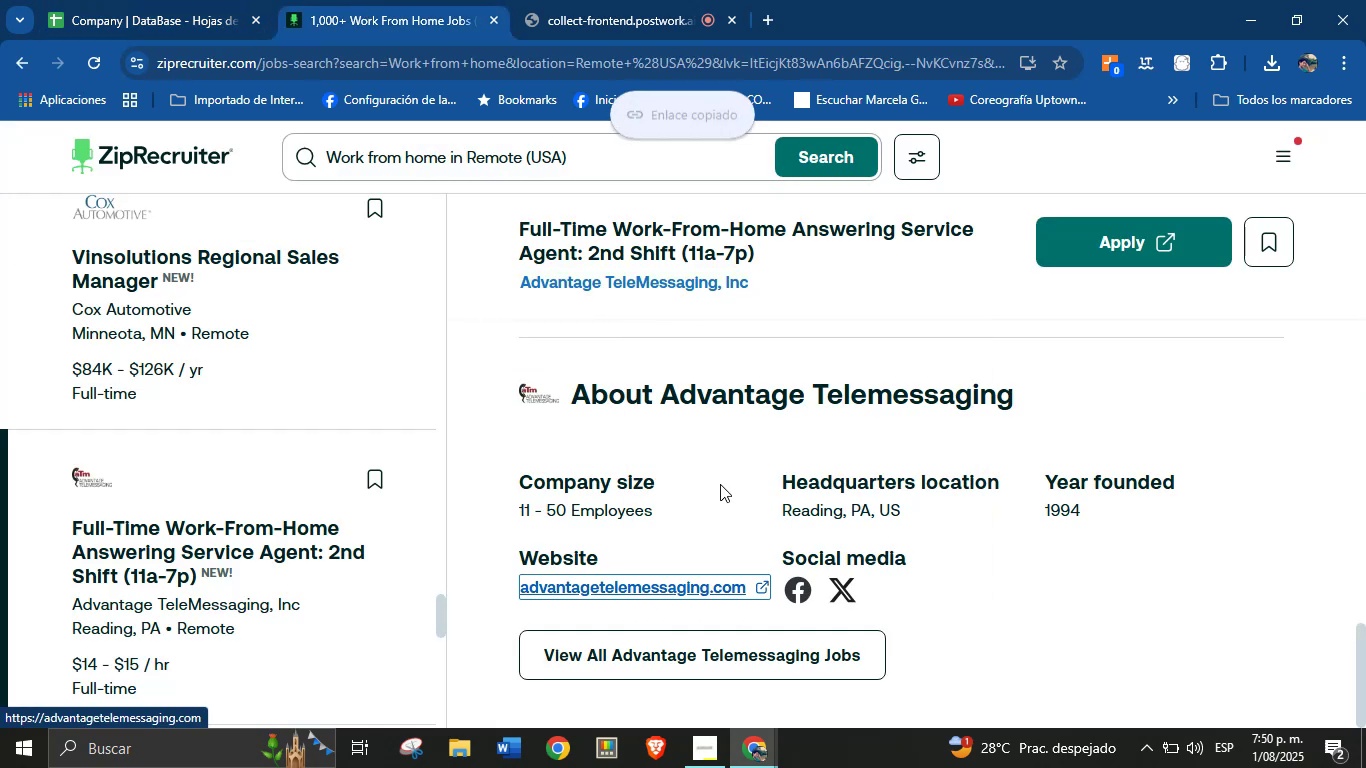 
left_click([195, 0])
 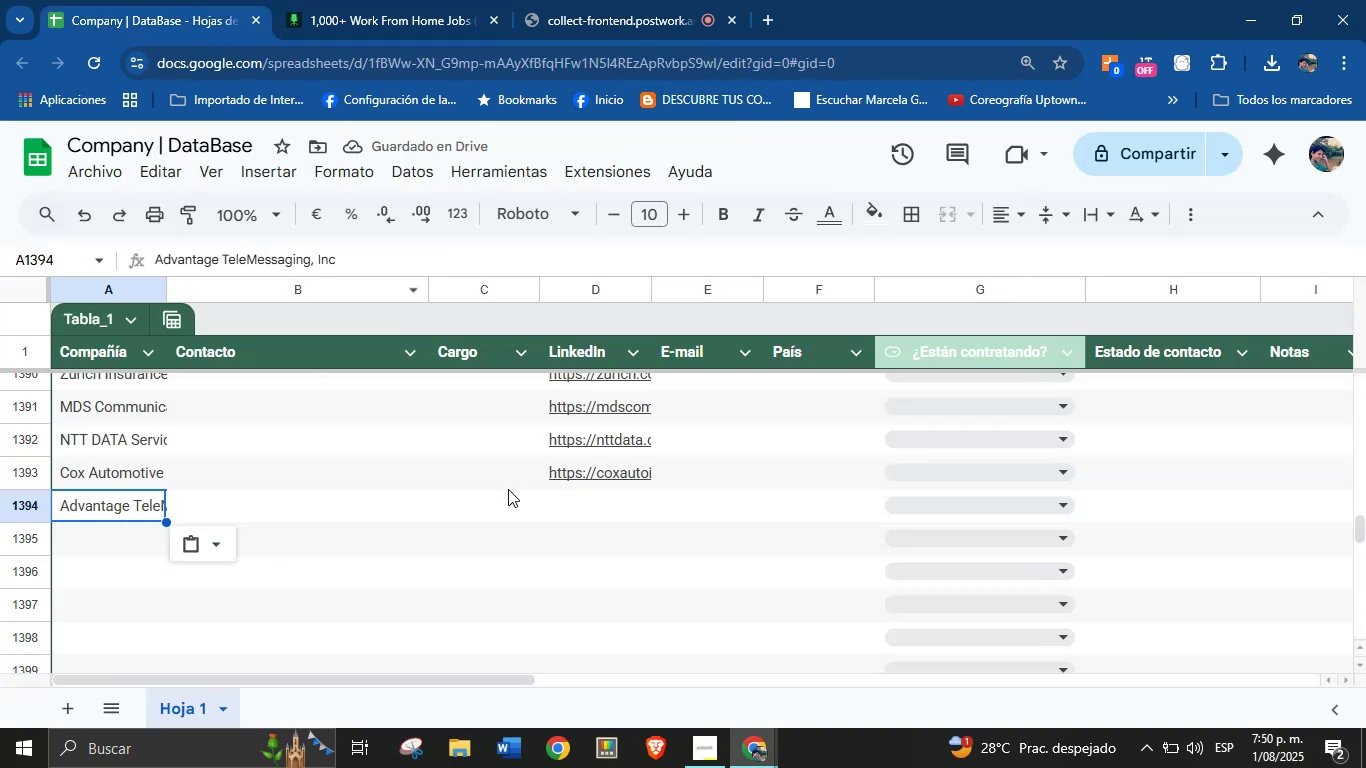 
left_click([565, 511])
 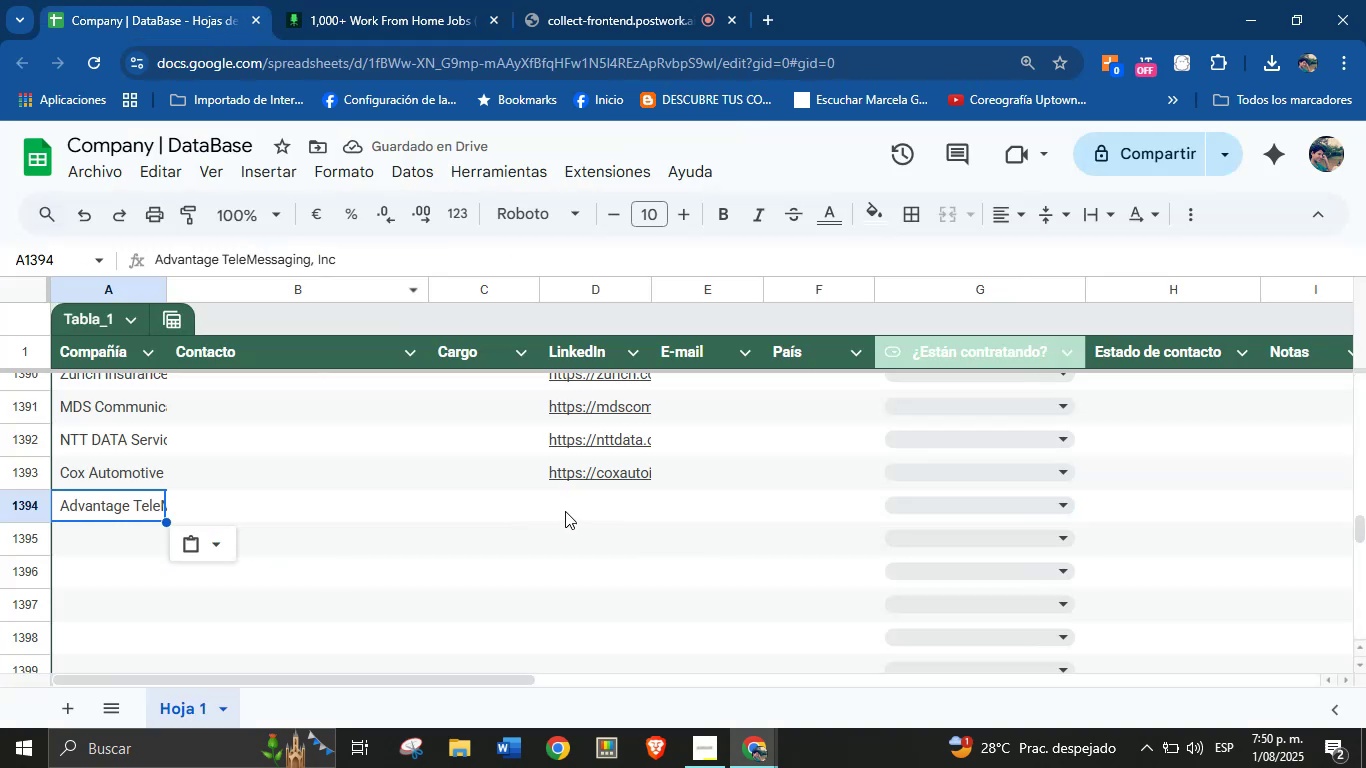 
key(Control+V)
 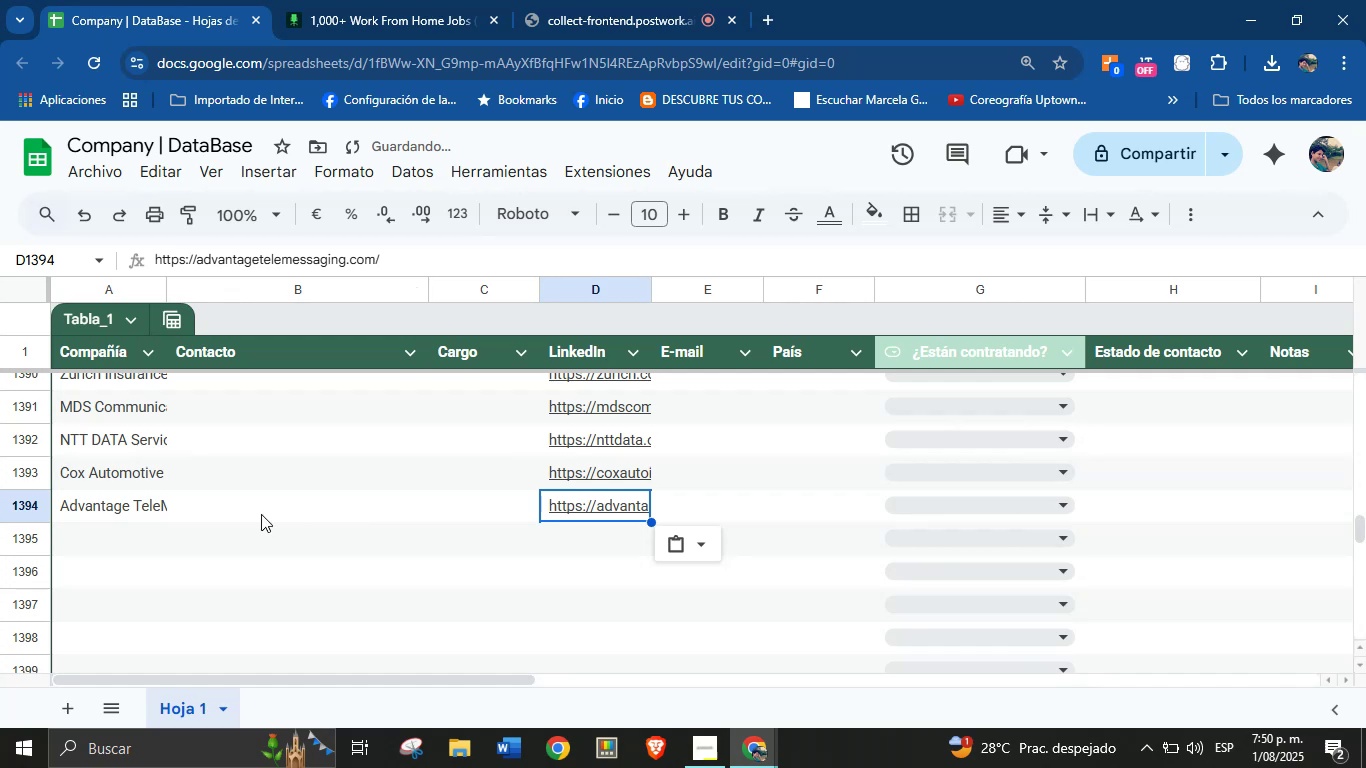 
left_click([108, 526])
 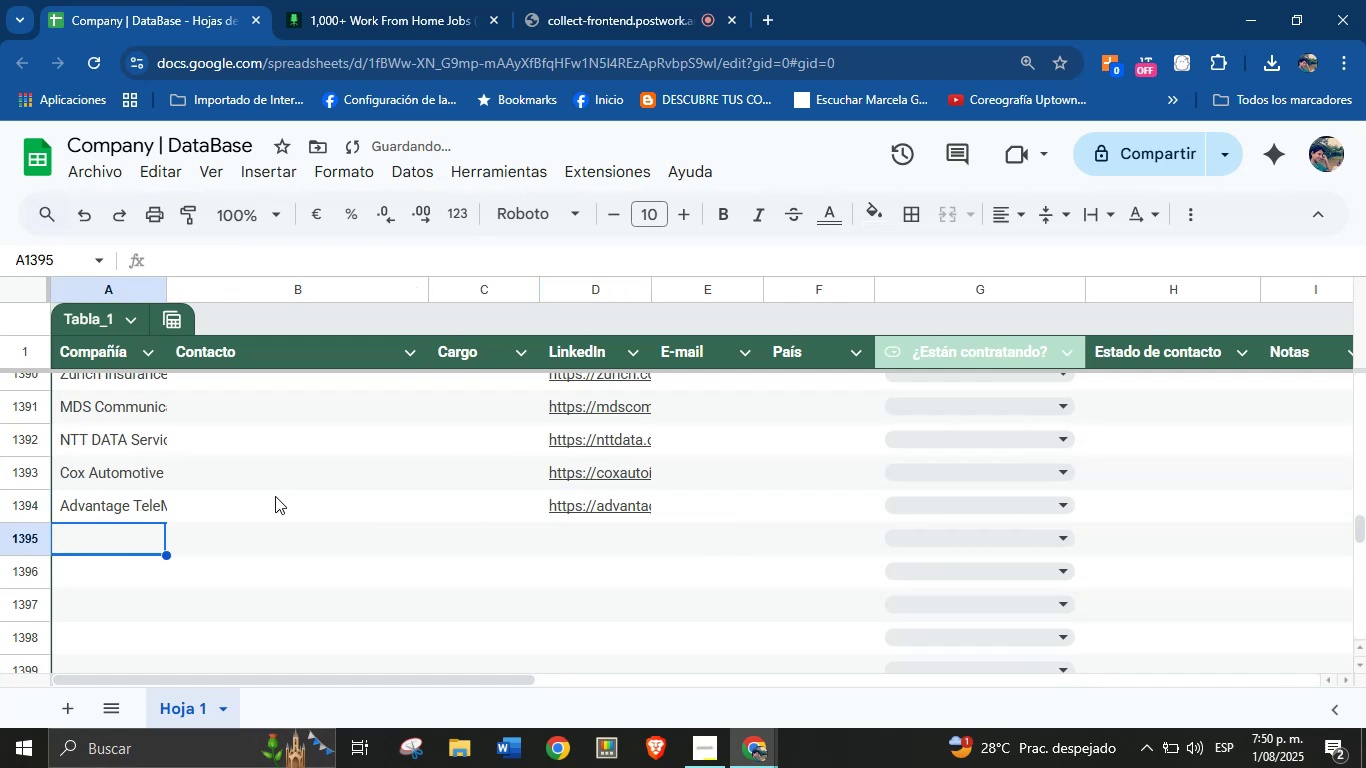 
scroll: coordinate [212, 429], scroll_direction: down, amount: 1.0
 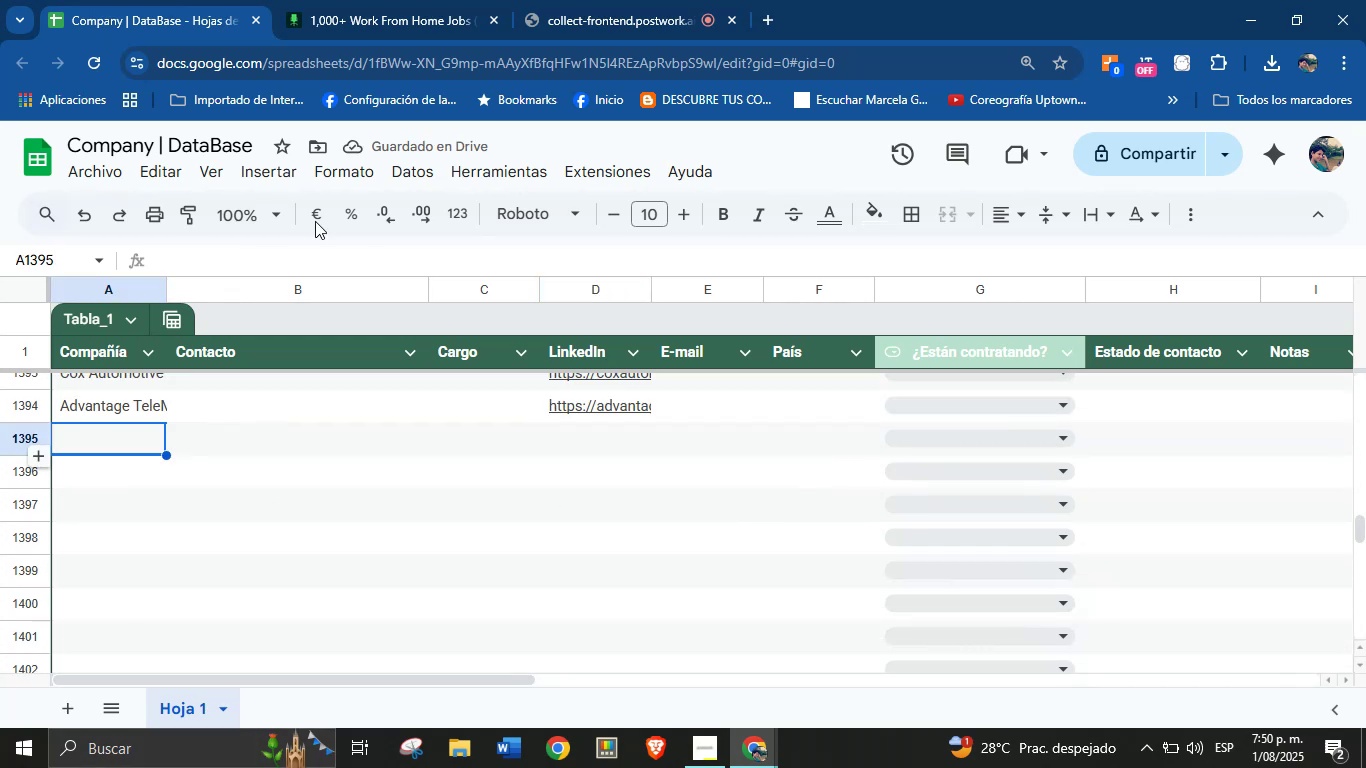 
left_click([407, 0])
 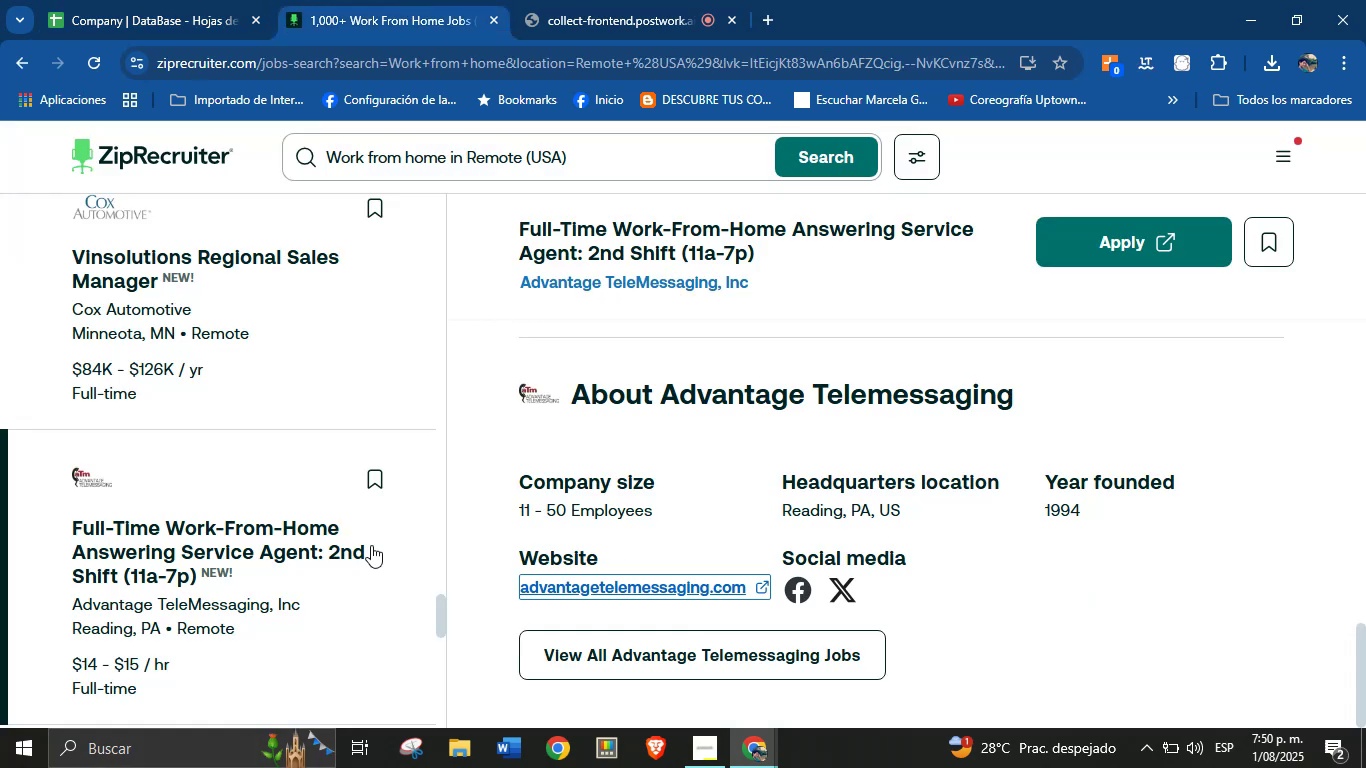 
scroll: coordinate [143, 494], scroll_direction: down, amount: 2.0
 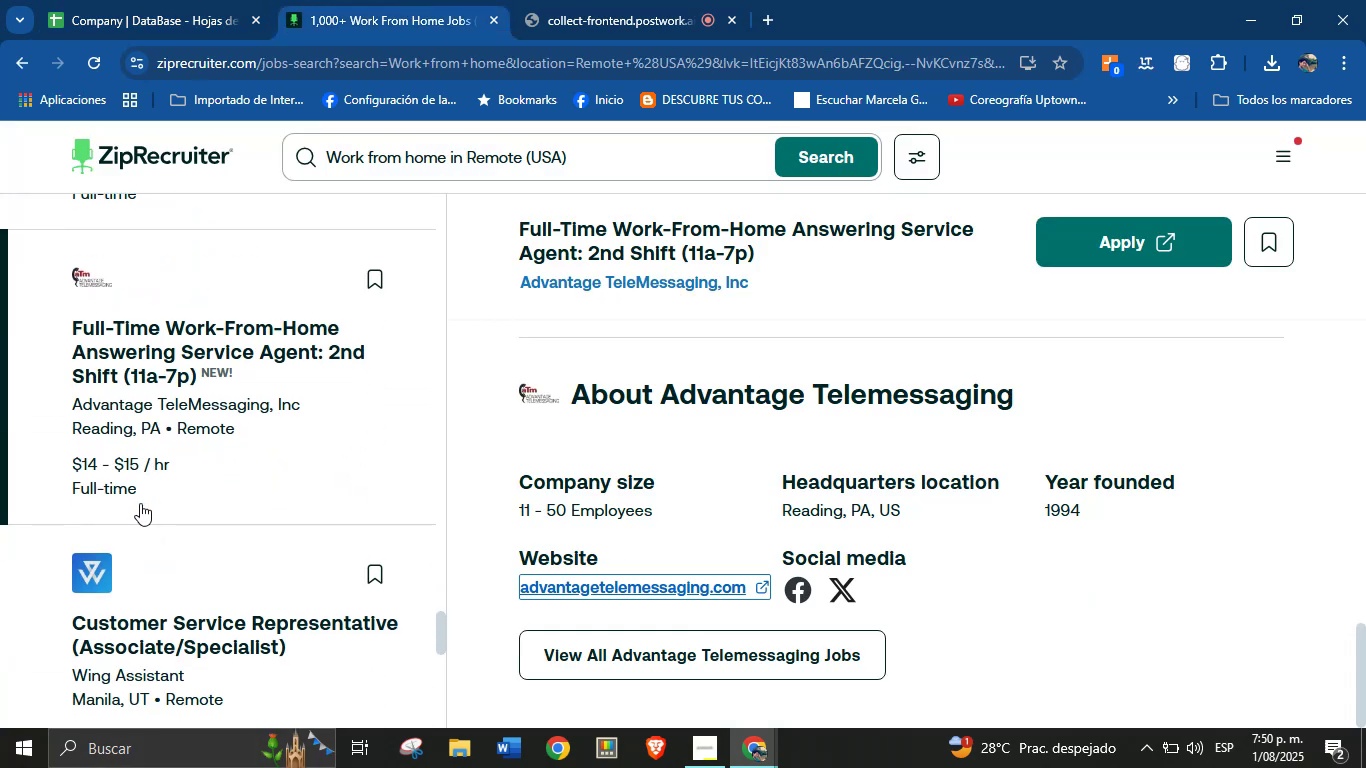 
left_click([104, 573])
 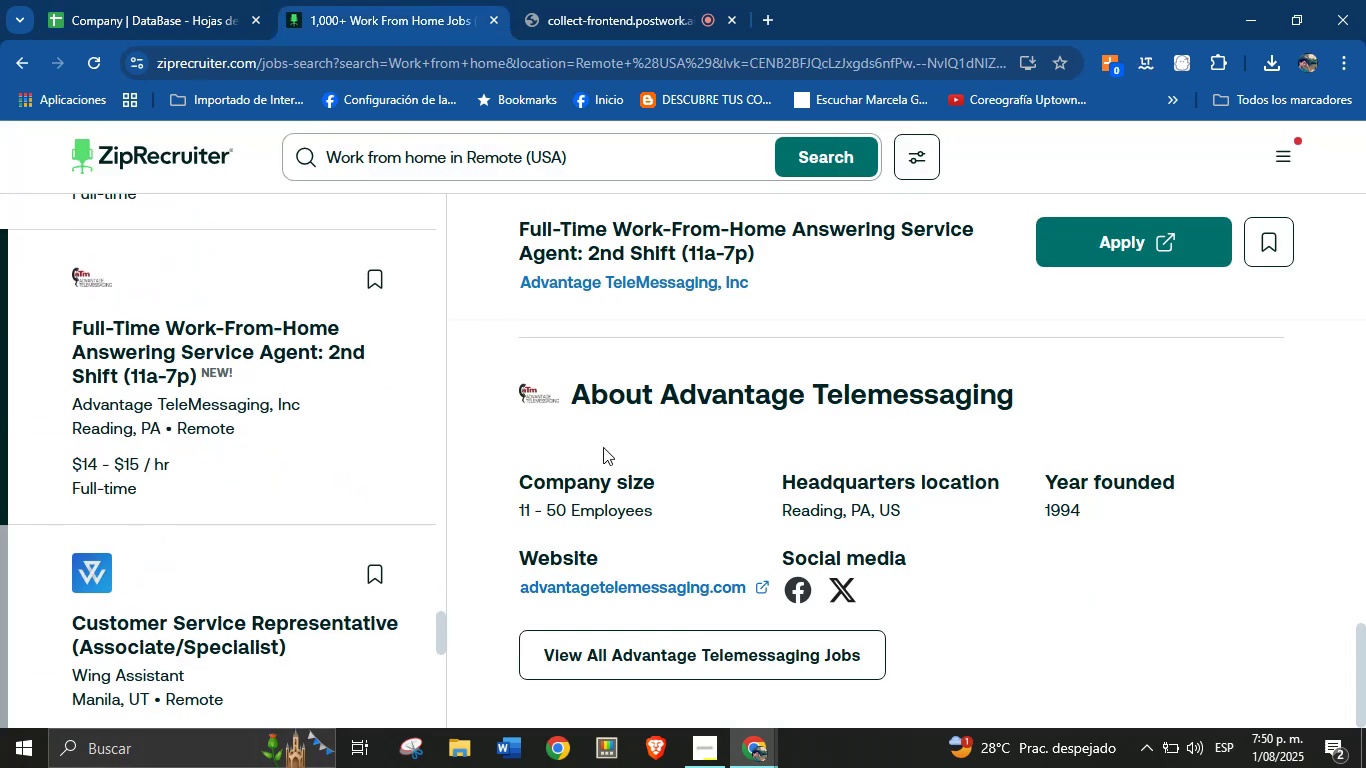 
scroll: coordinate [777, 379], scroll_direction: down, amount: 12.0
 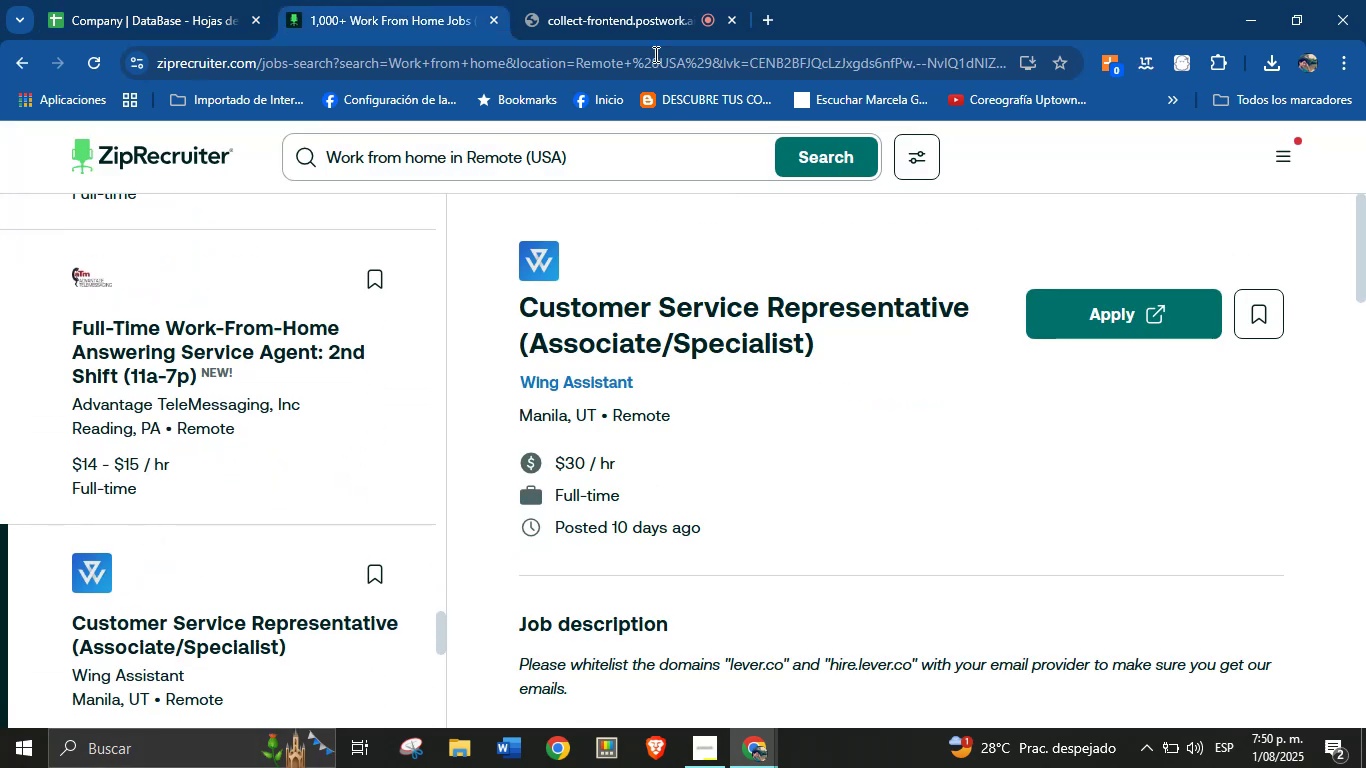 
left_click([628, 0])
 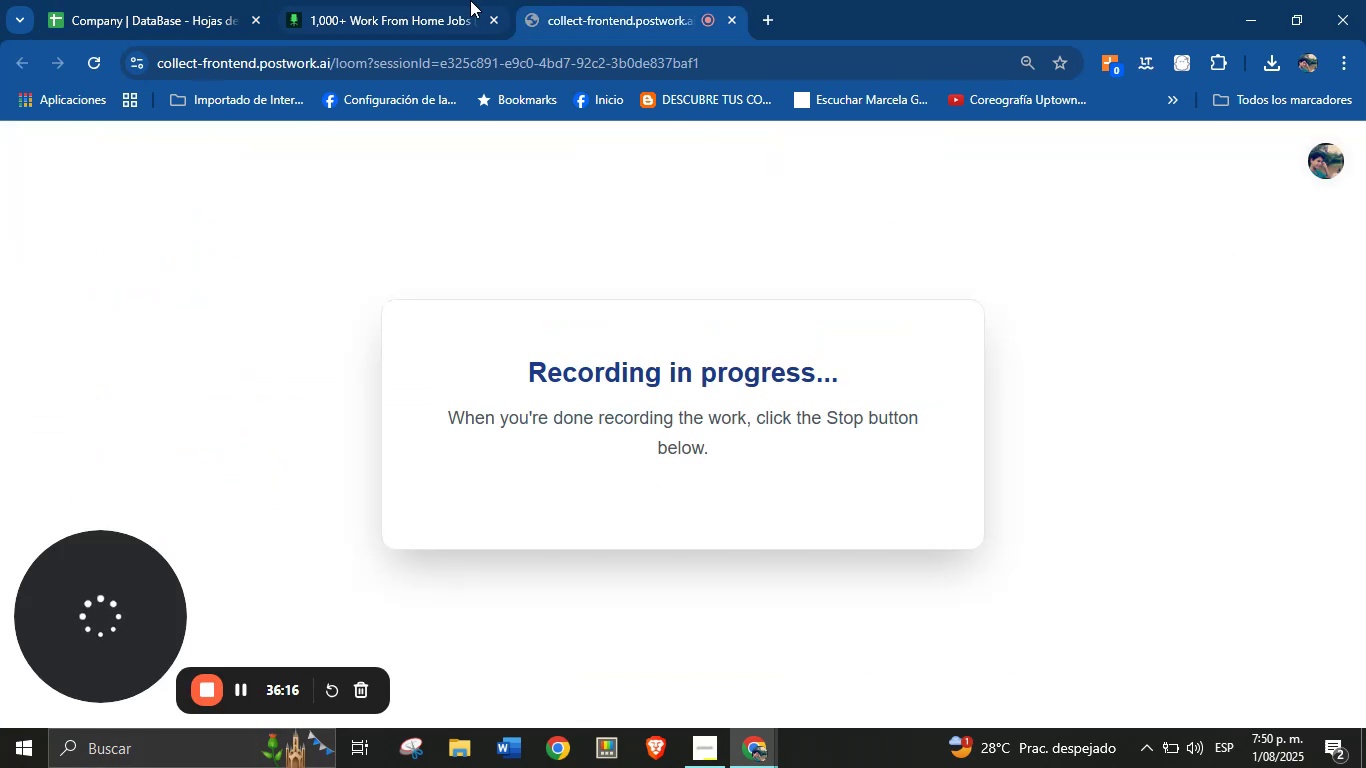 
left_click([430, 0])
 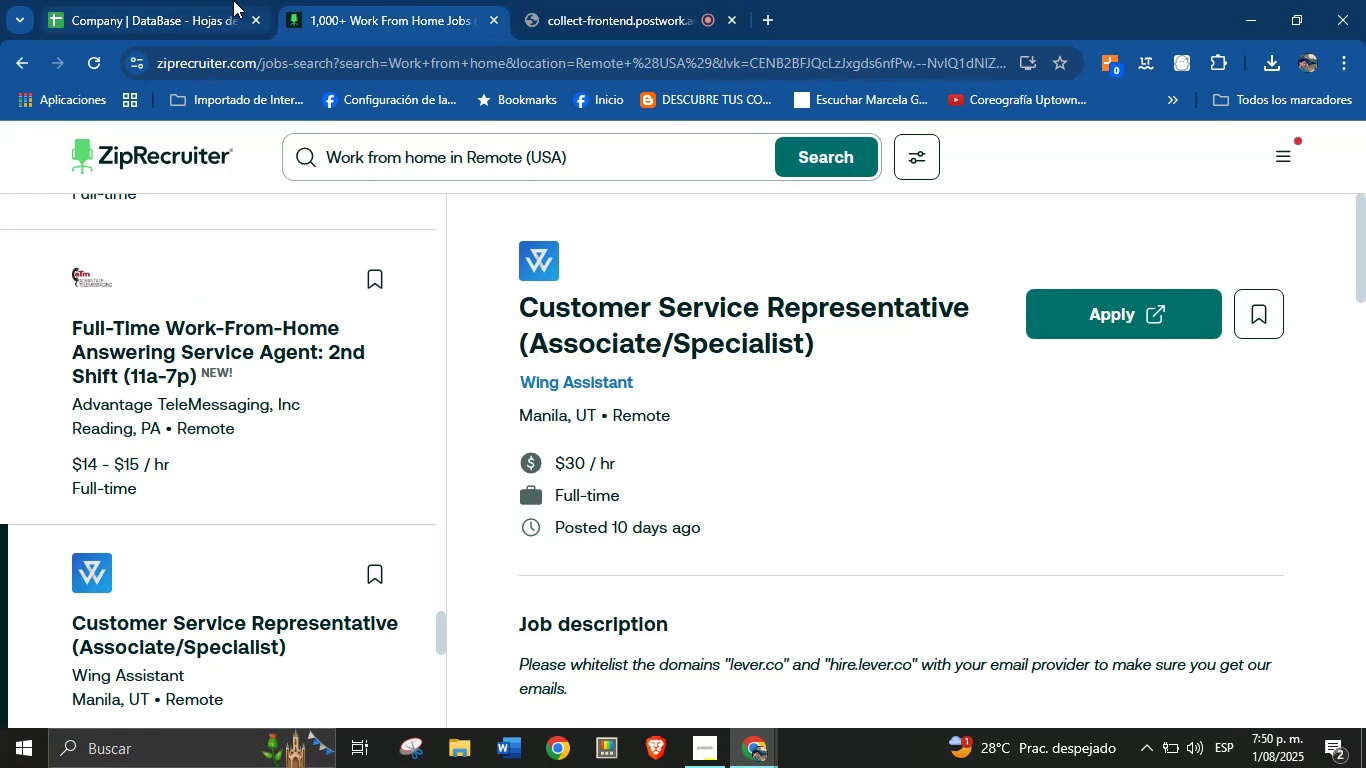 
scroll: coordinate [767, 574], scroll_direction: down, amount: 31.0
 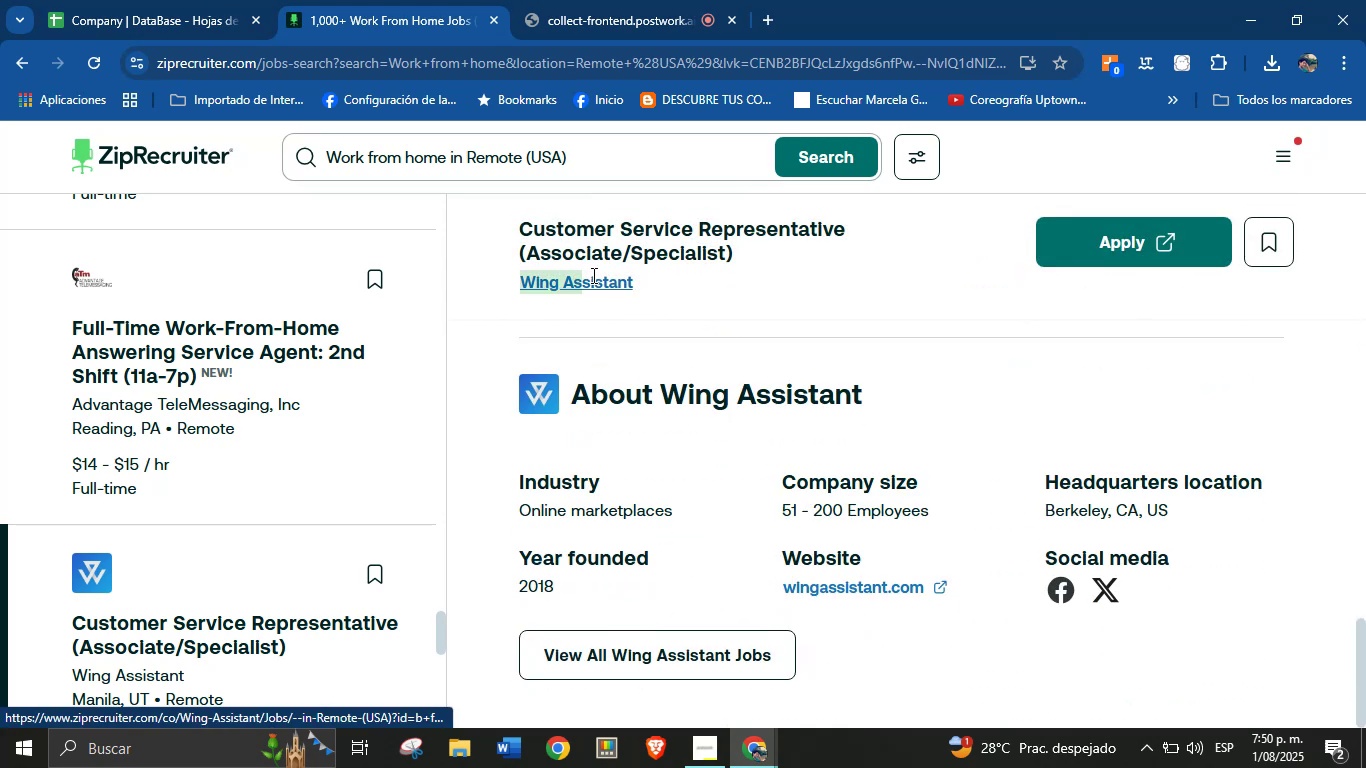 
key(Control+C)
 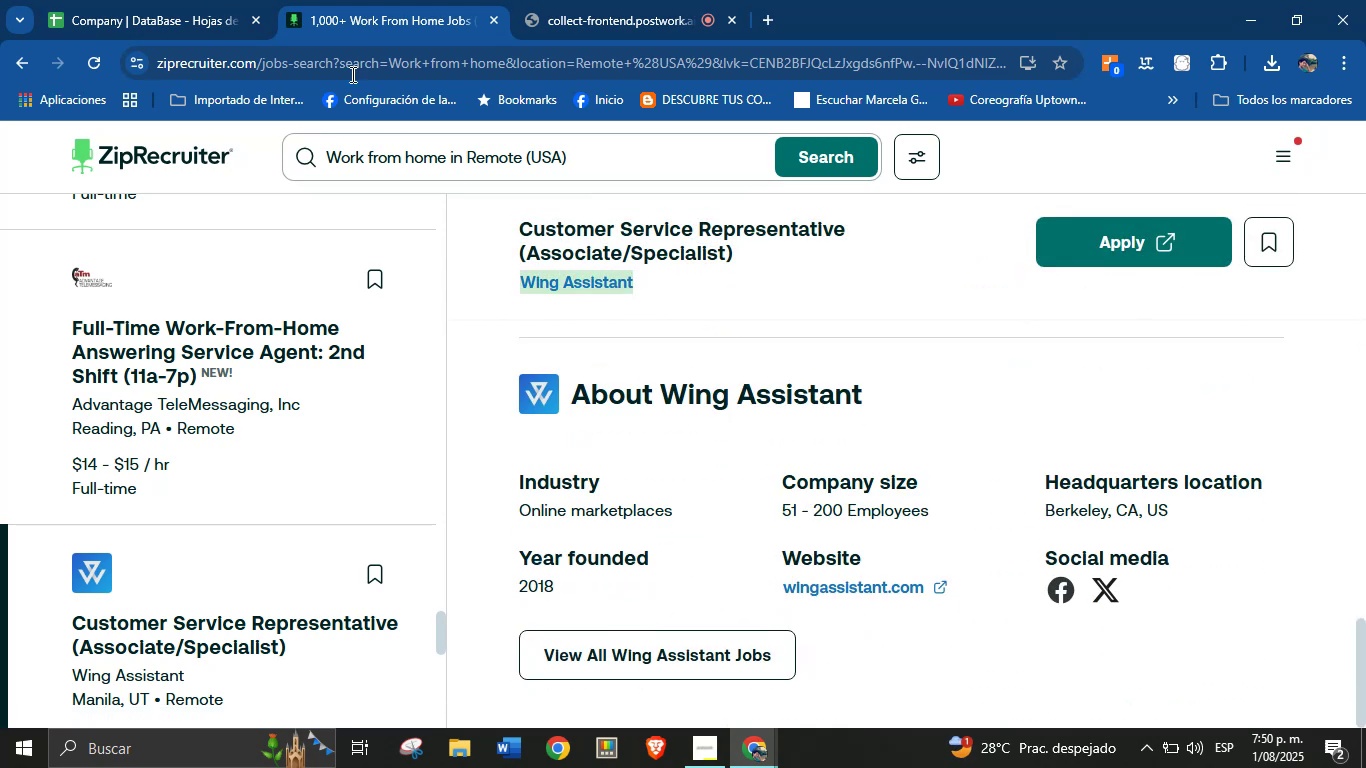 
left_click([187, 0])
 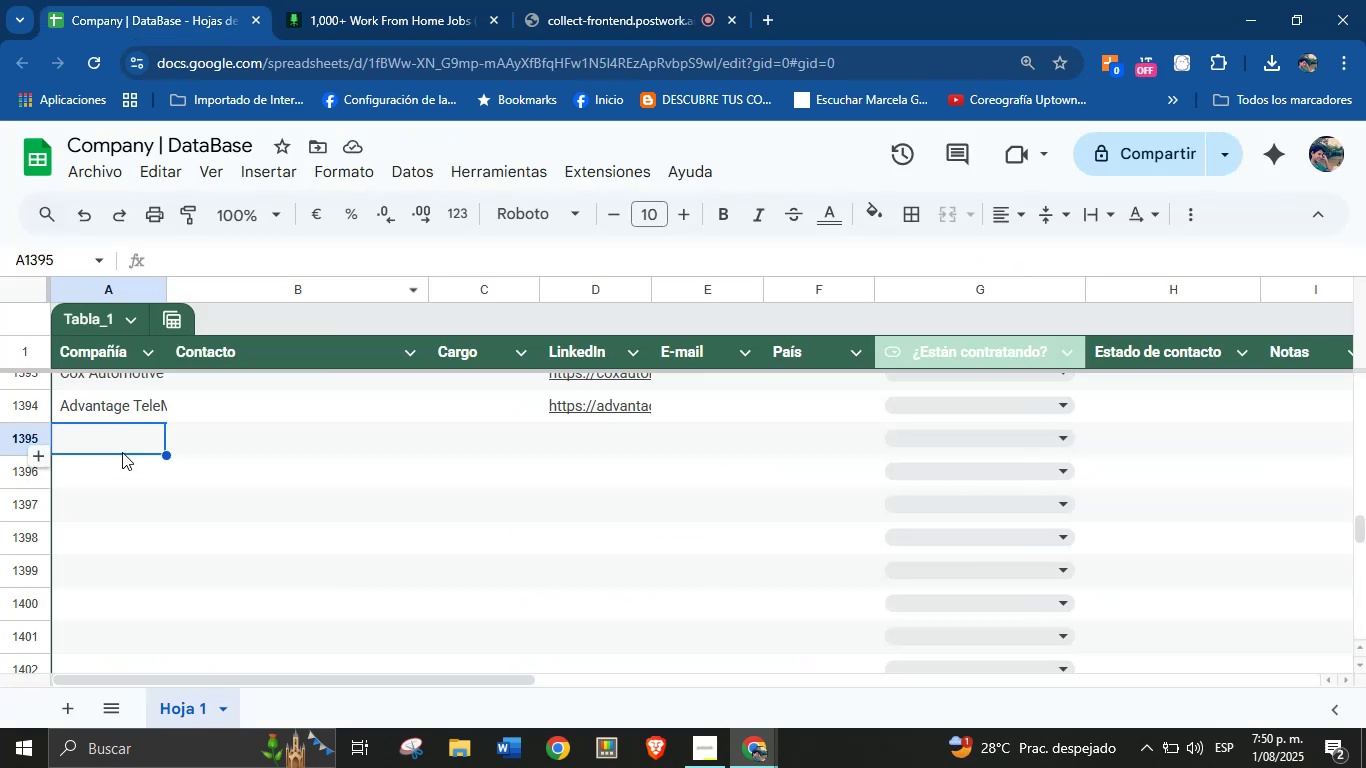 
key(Control+V)
 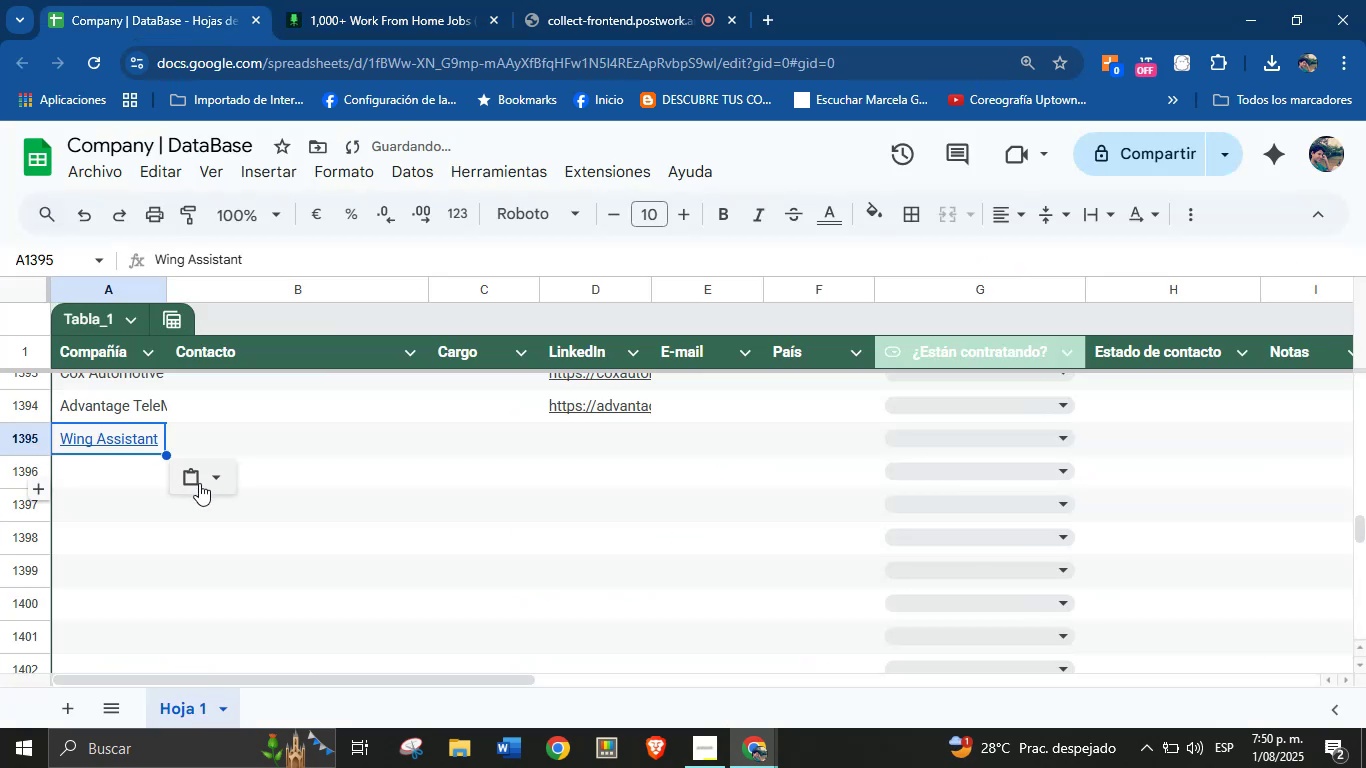 
left_click([219, 484])
 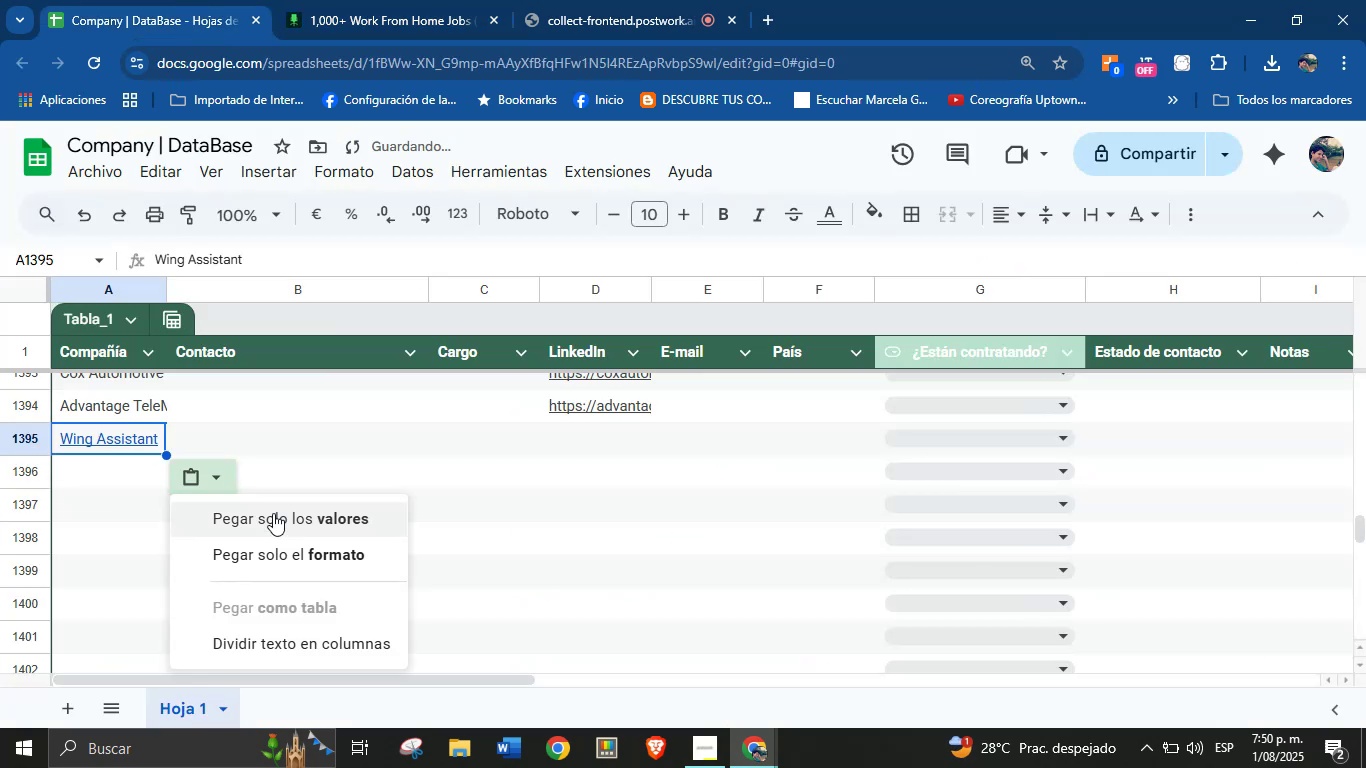 
left_click([280, 518])
 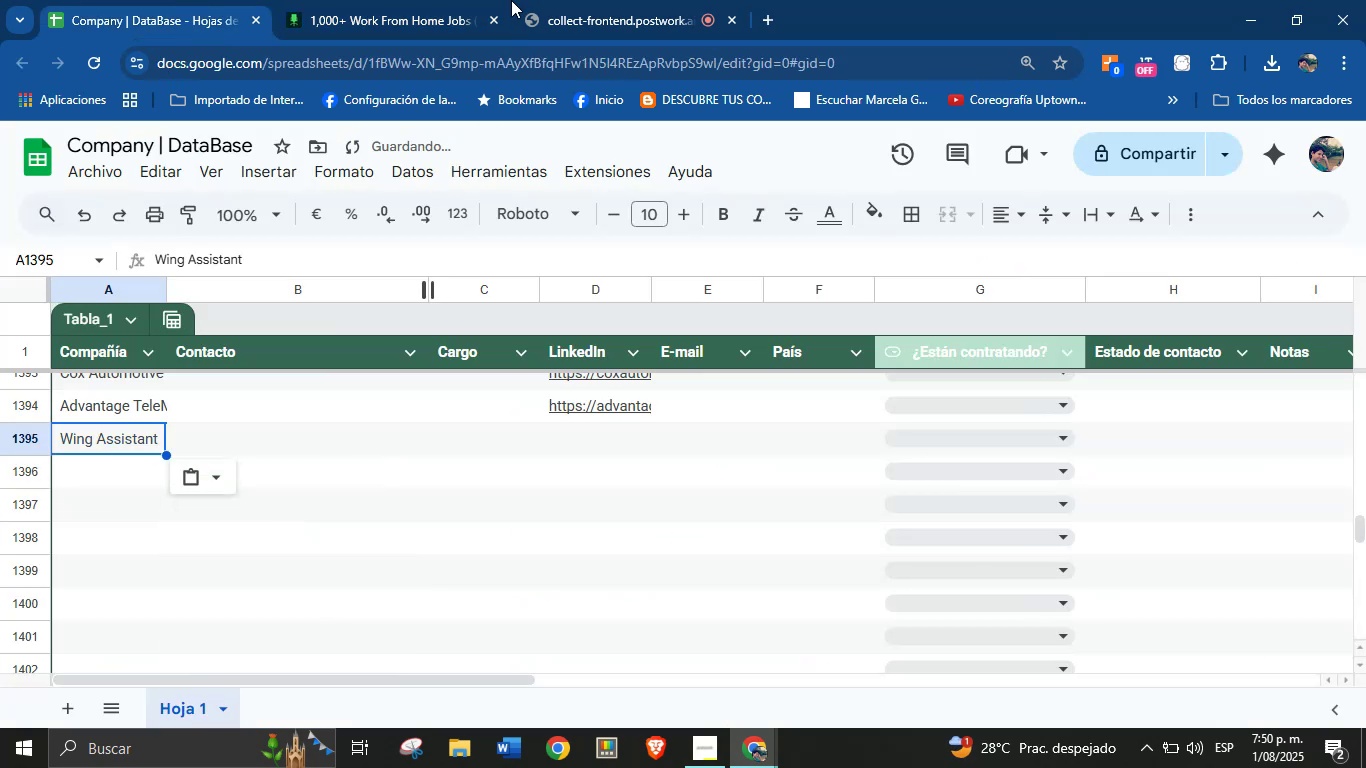 
left_click([446, 0])
 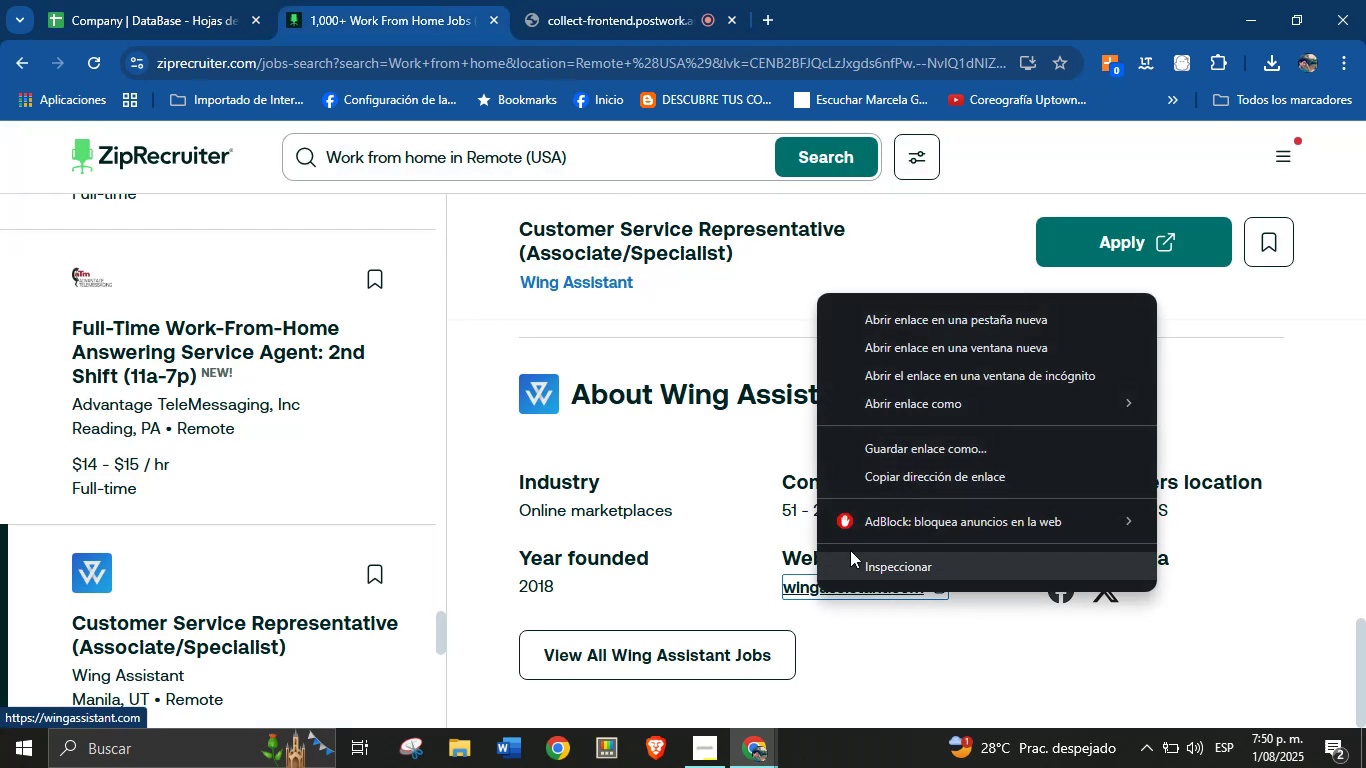 
left_click([909, 463])
 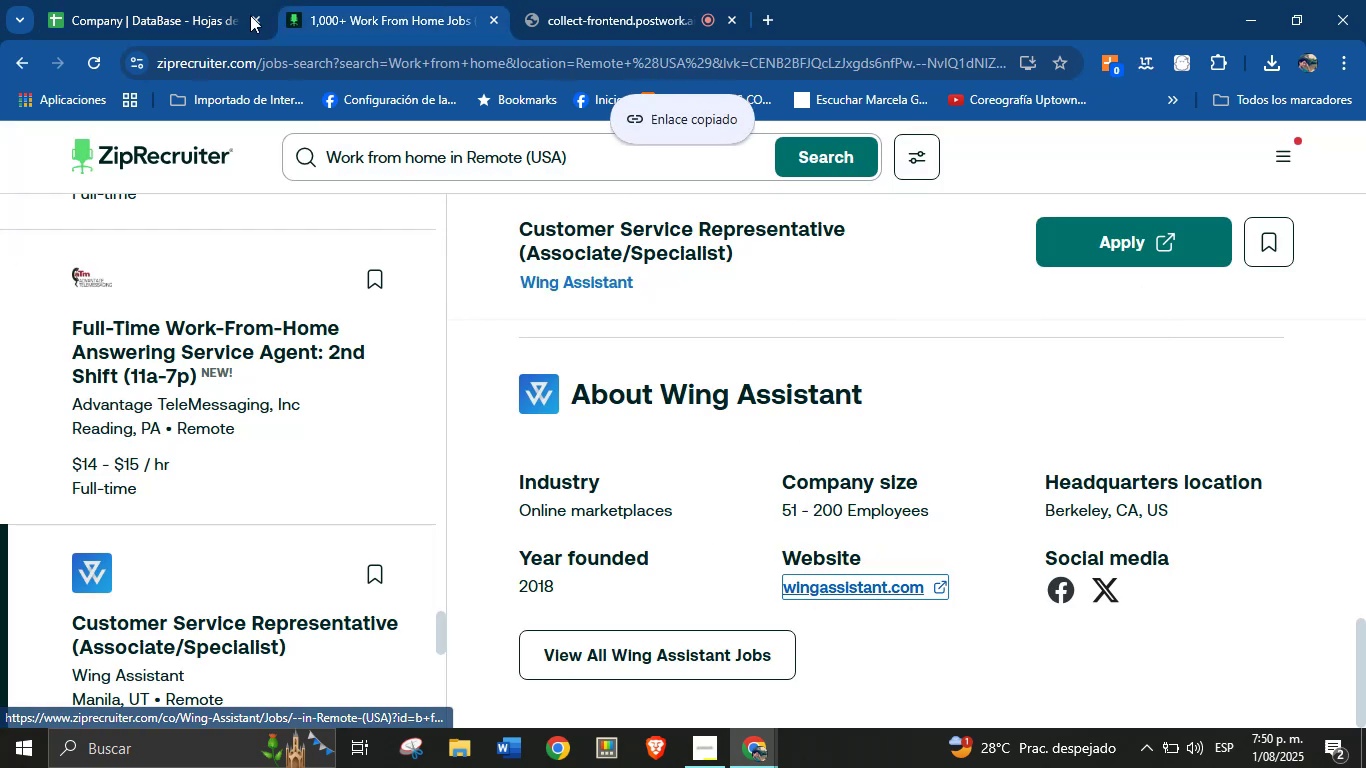 
left_click([163, 0])
 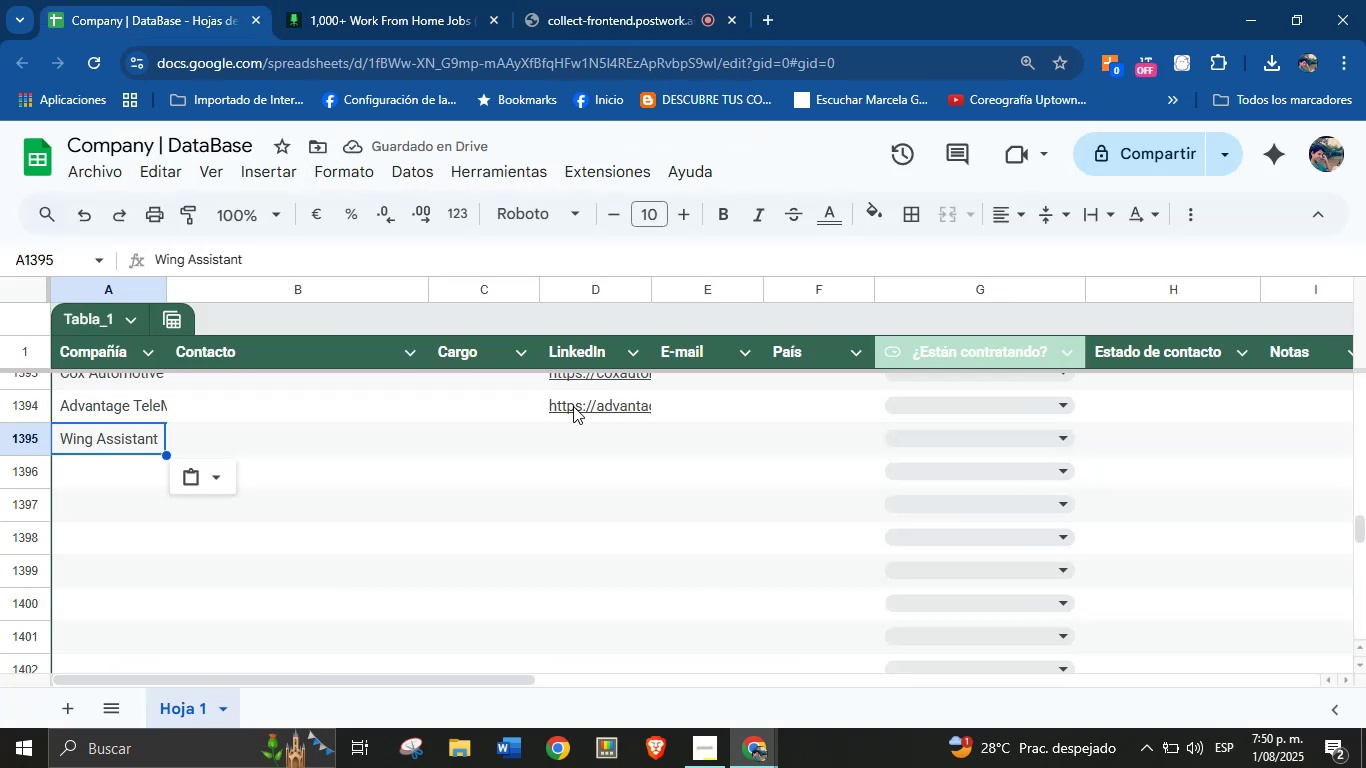 
left_click([581, 440])
 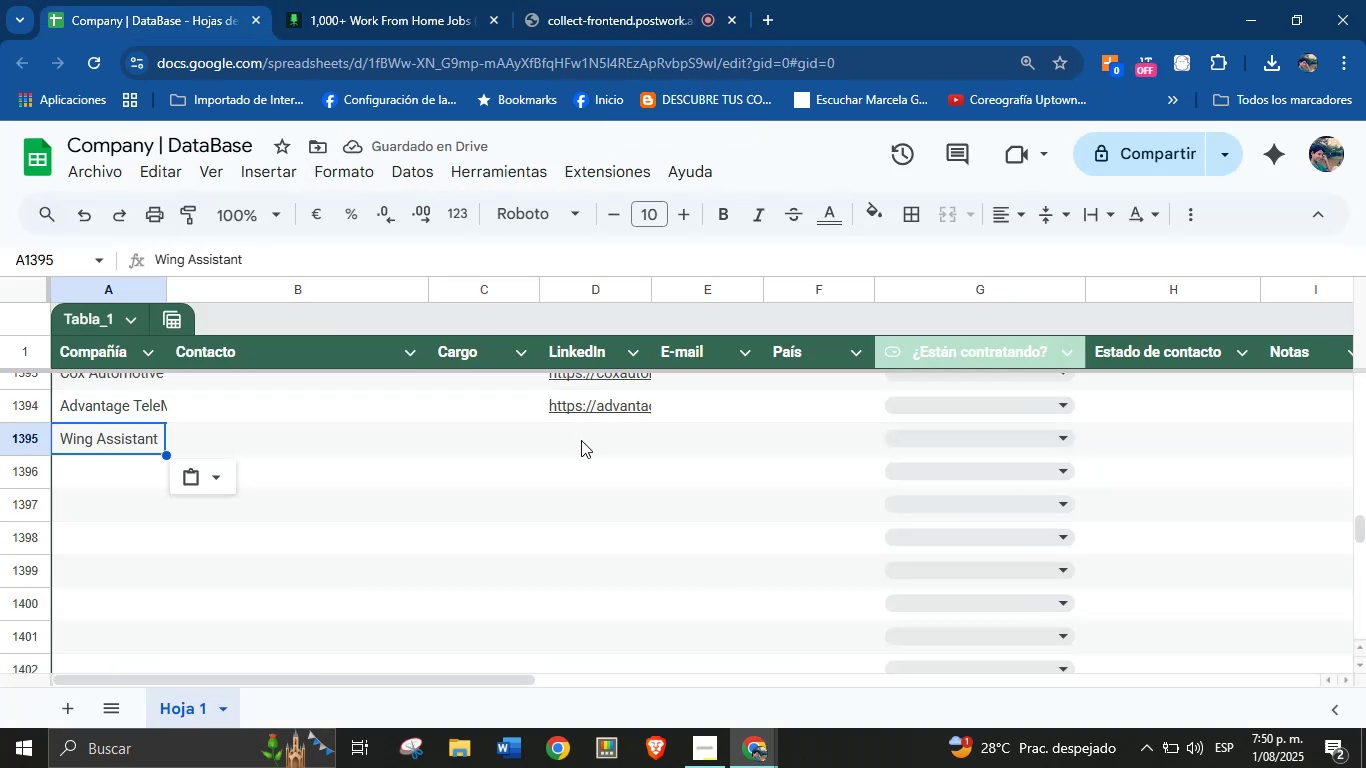 
key(Control+V)
 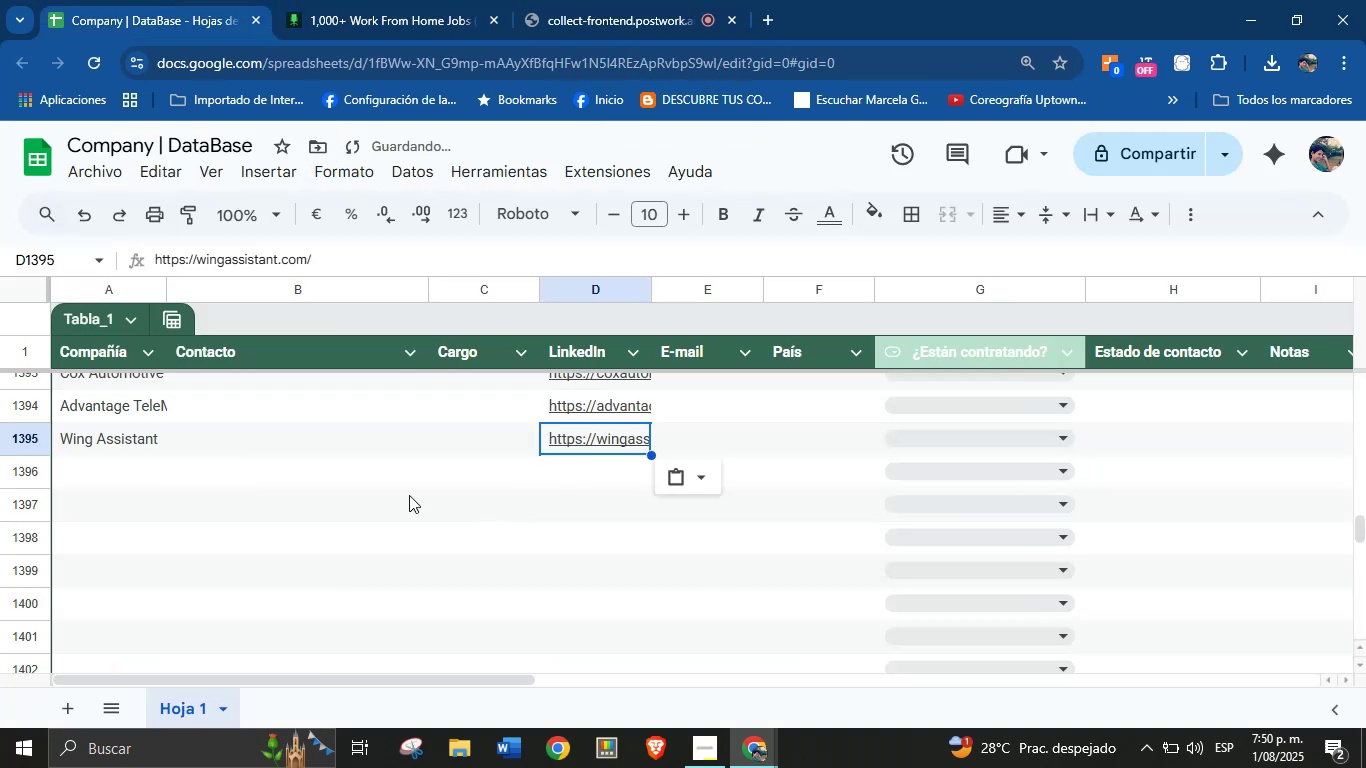 
scroll: coordinate [349, 487], scroll_direction: none, amount: 0.0
 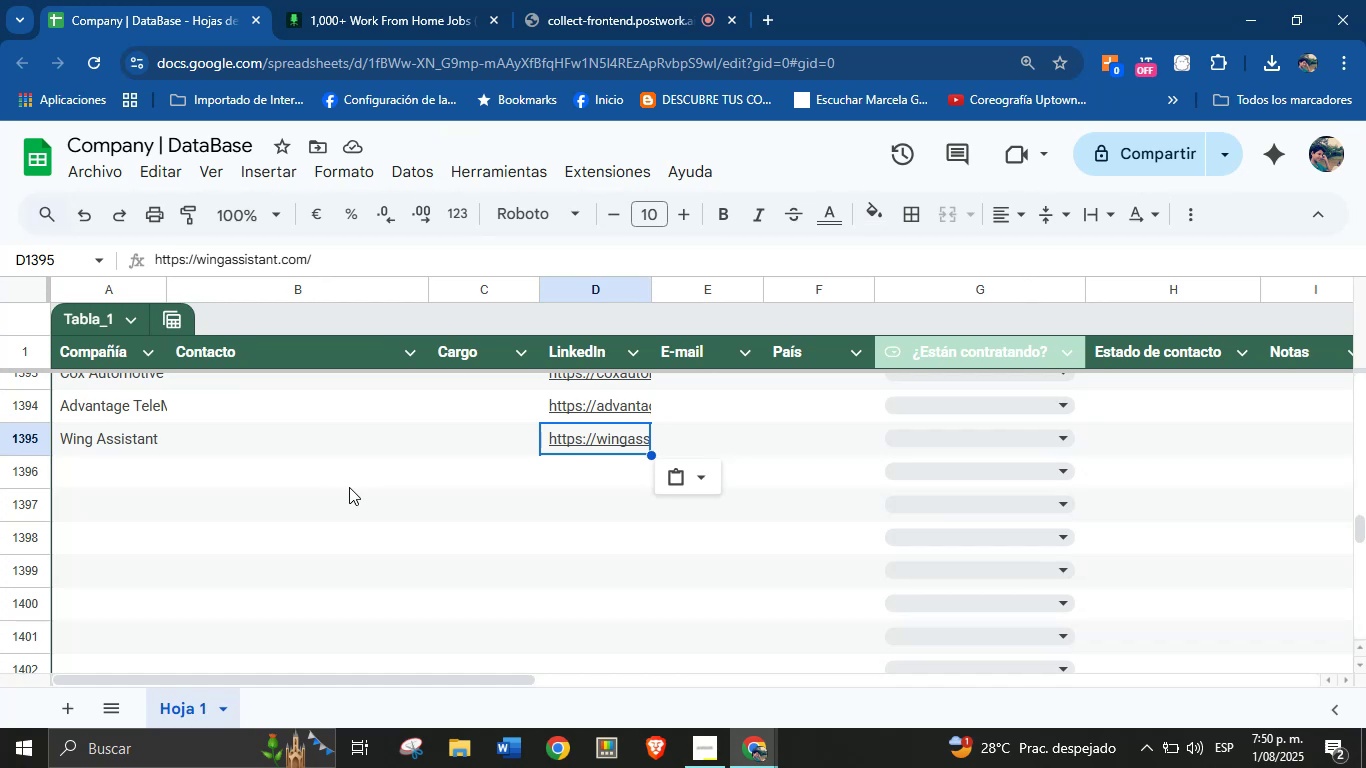 
wait(11.32)
 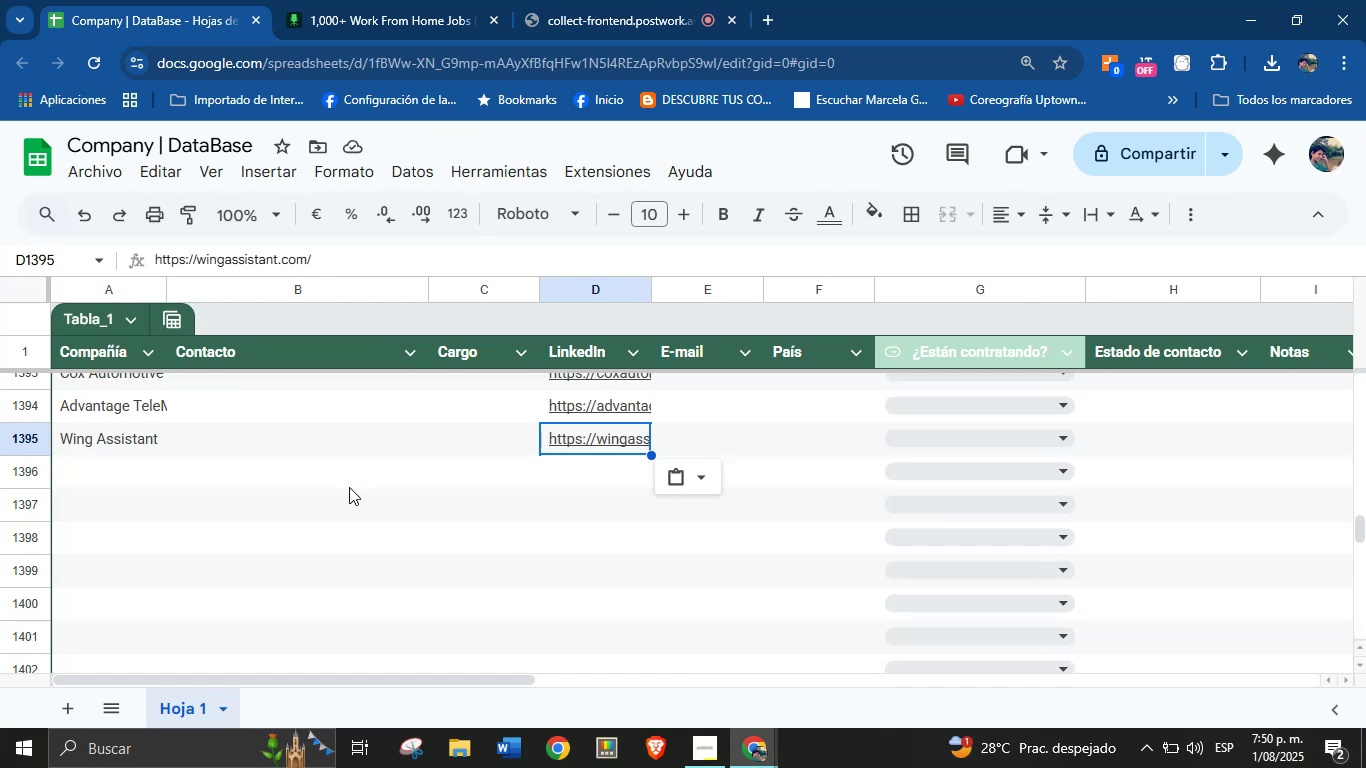 
left_click([152, 471])
 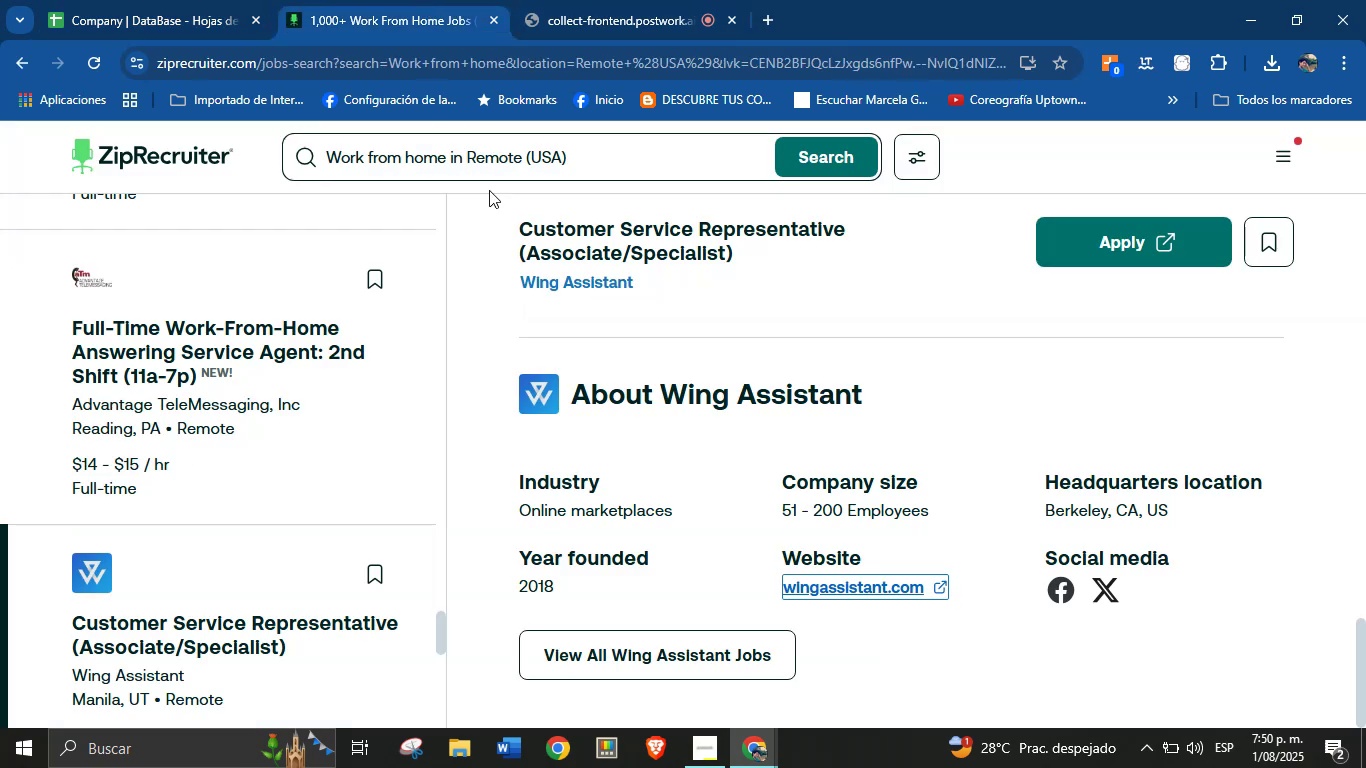 
scroll: coordinate [304, 331], scroll_direction: down, amount: 3.0
 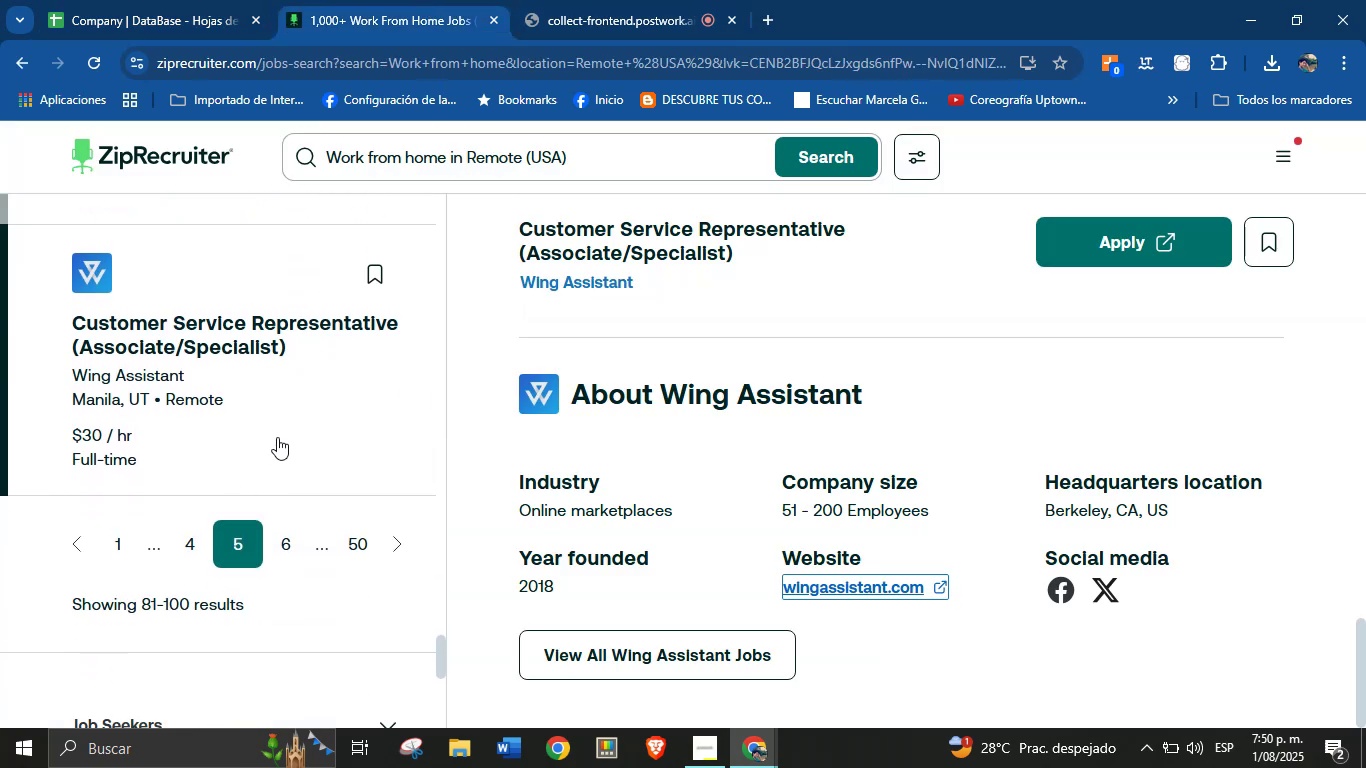 
left_click([281, 529])
 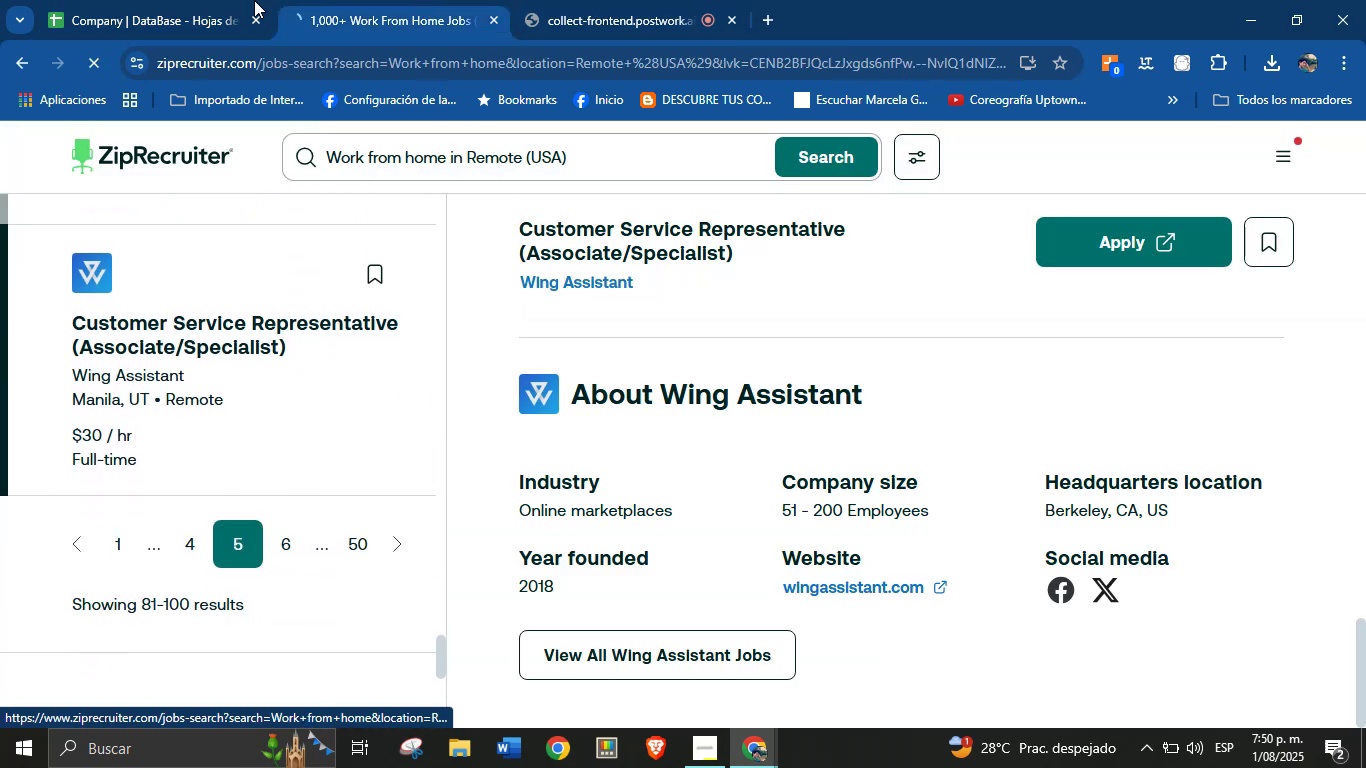 
left_click([231, 0])
 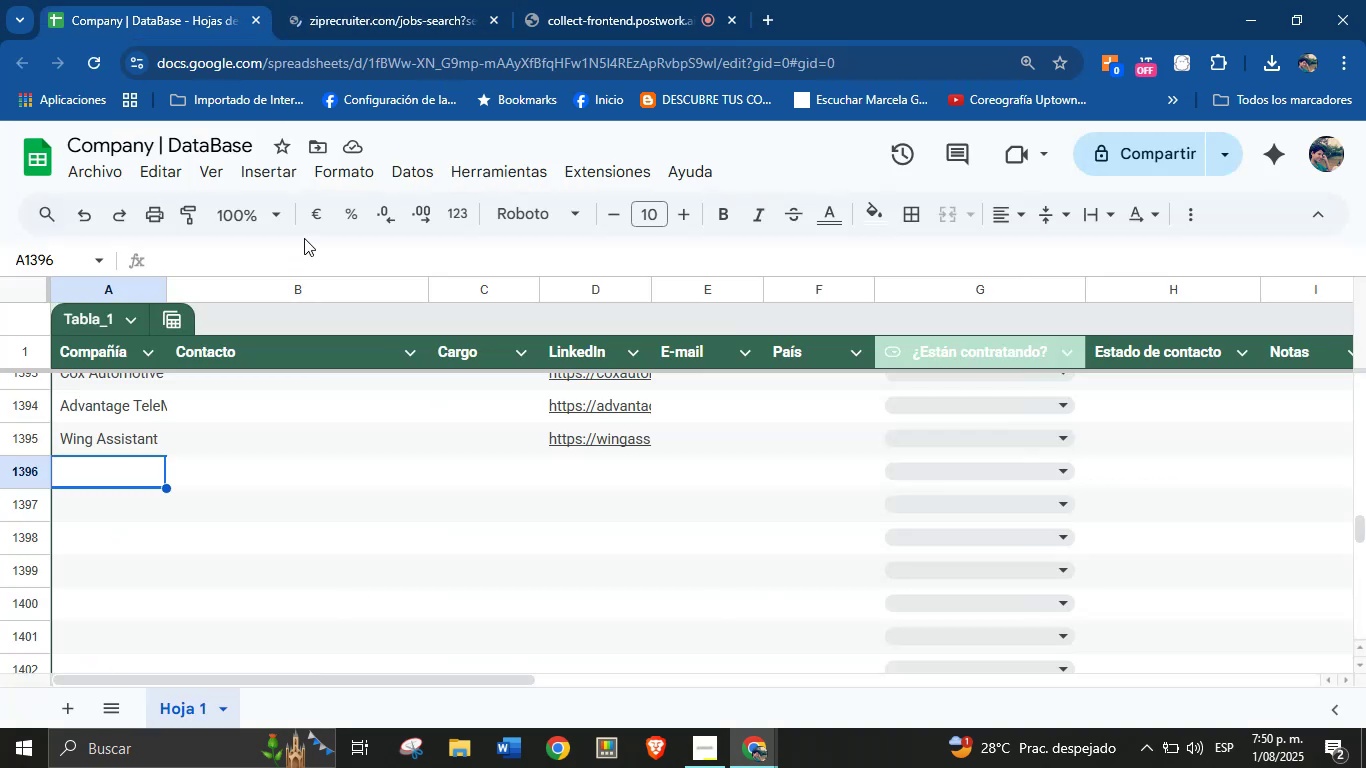 
left_click([343, 0])
 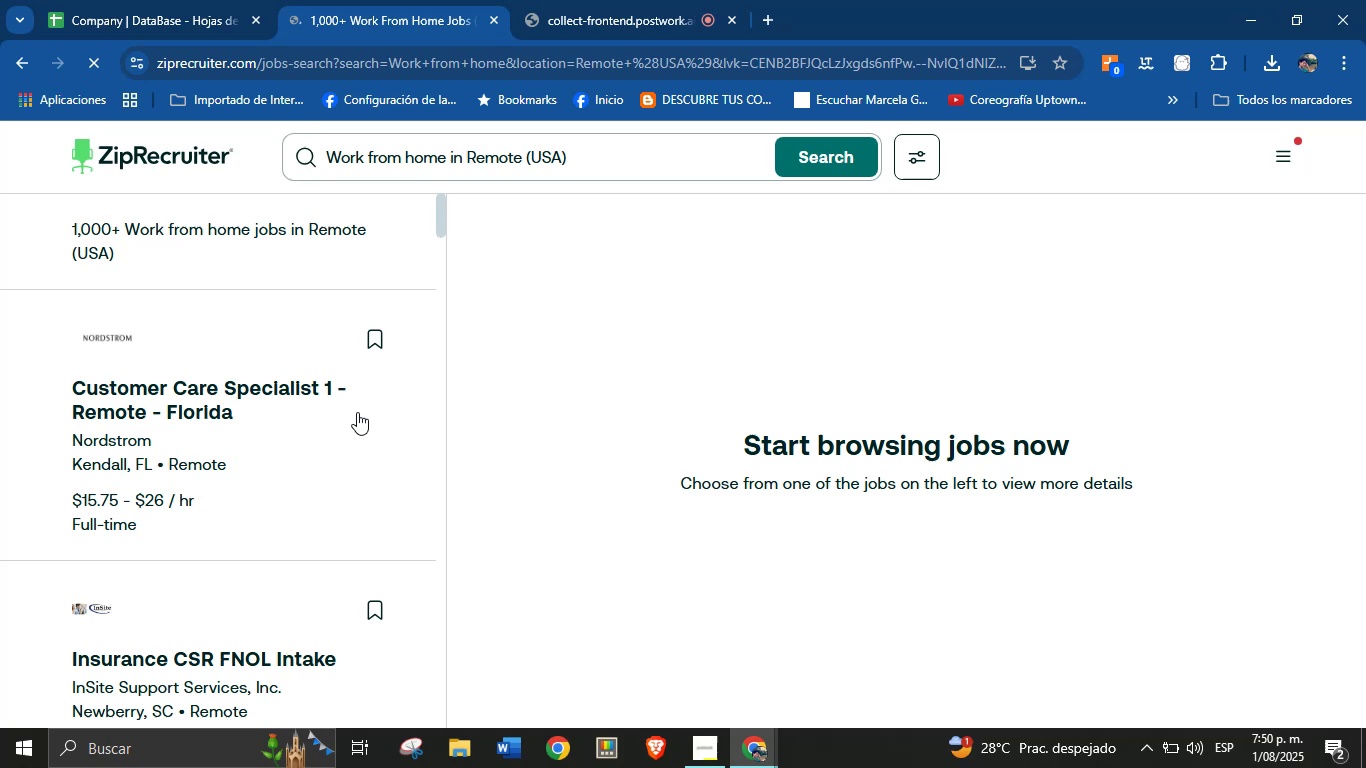 
wait(5.28)
 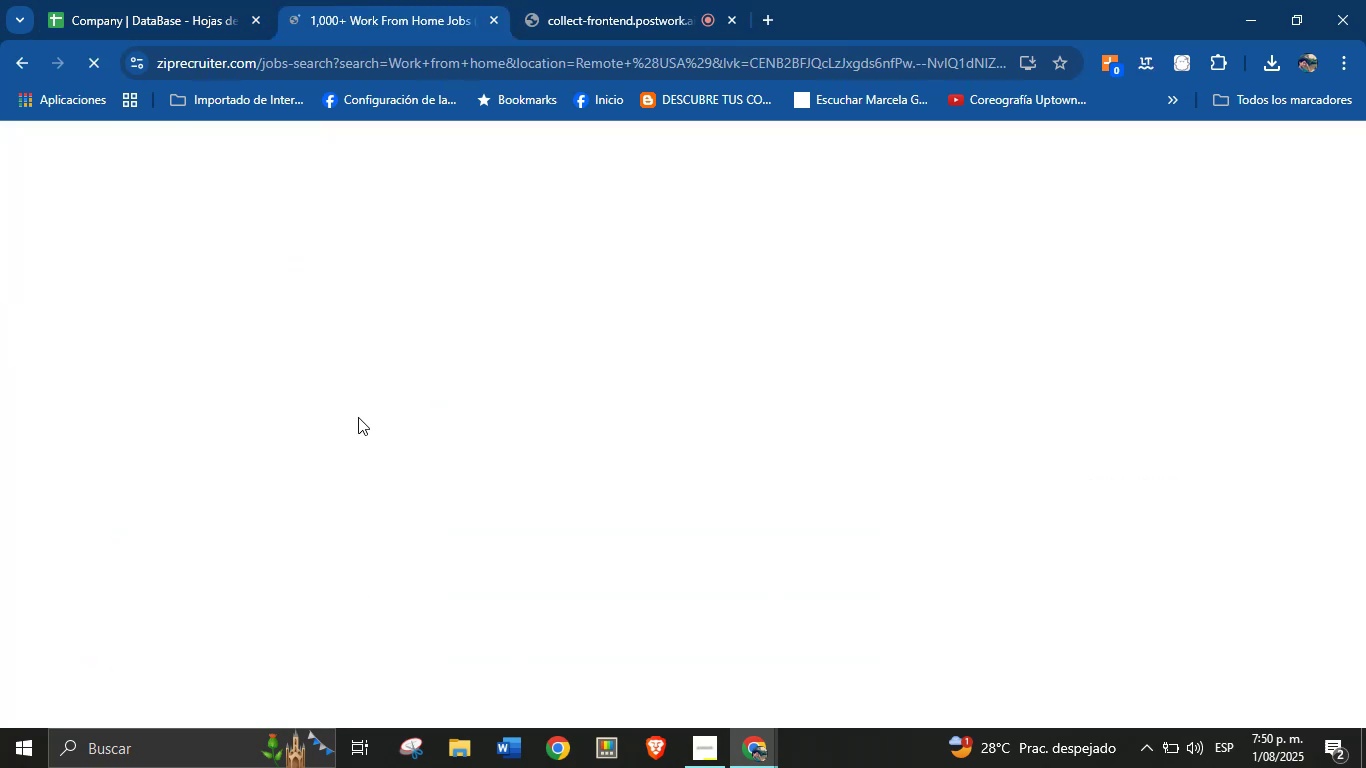 
scroll: coordinate [748, 429], scroll_direction: down, amount: 43.0
 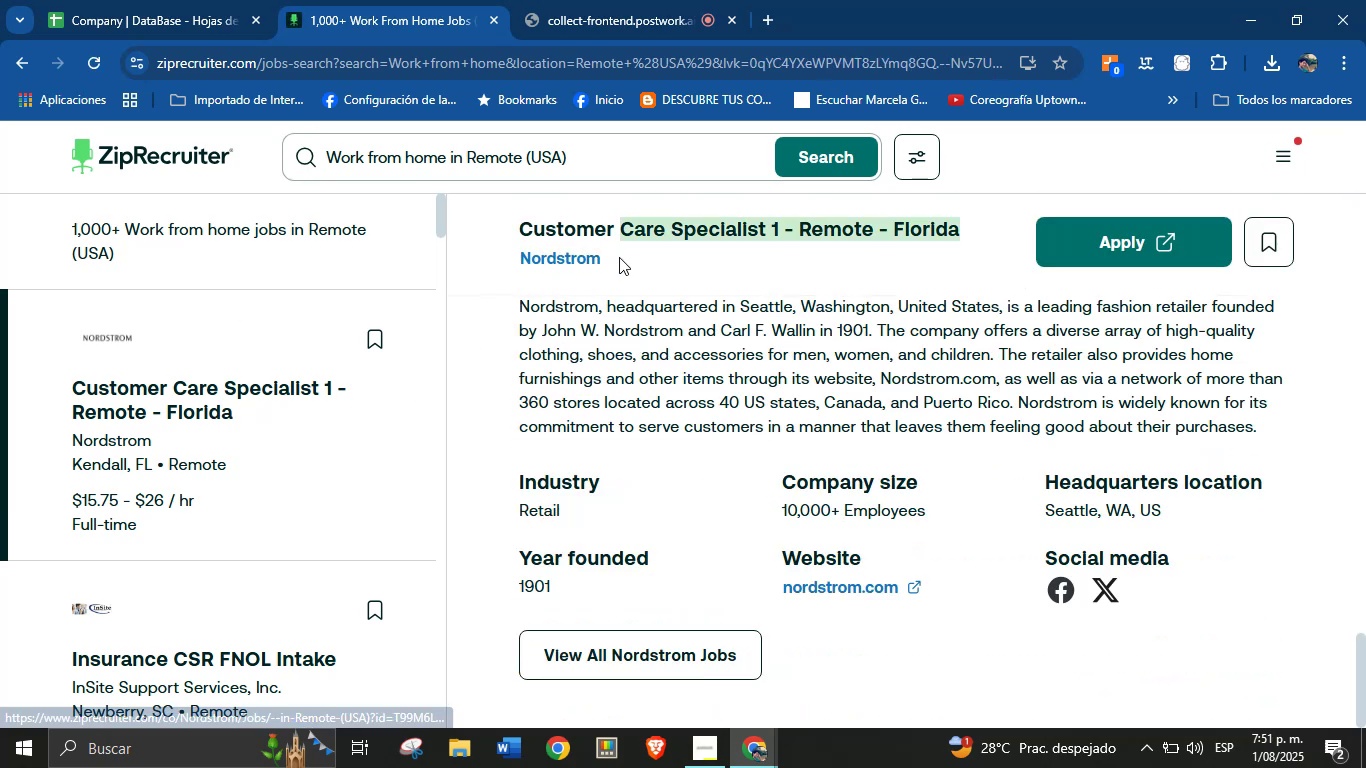 
key(Control+C)
 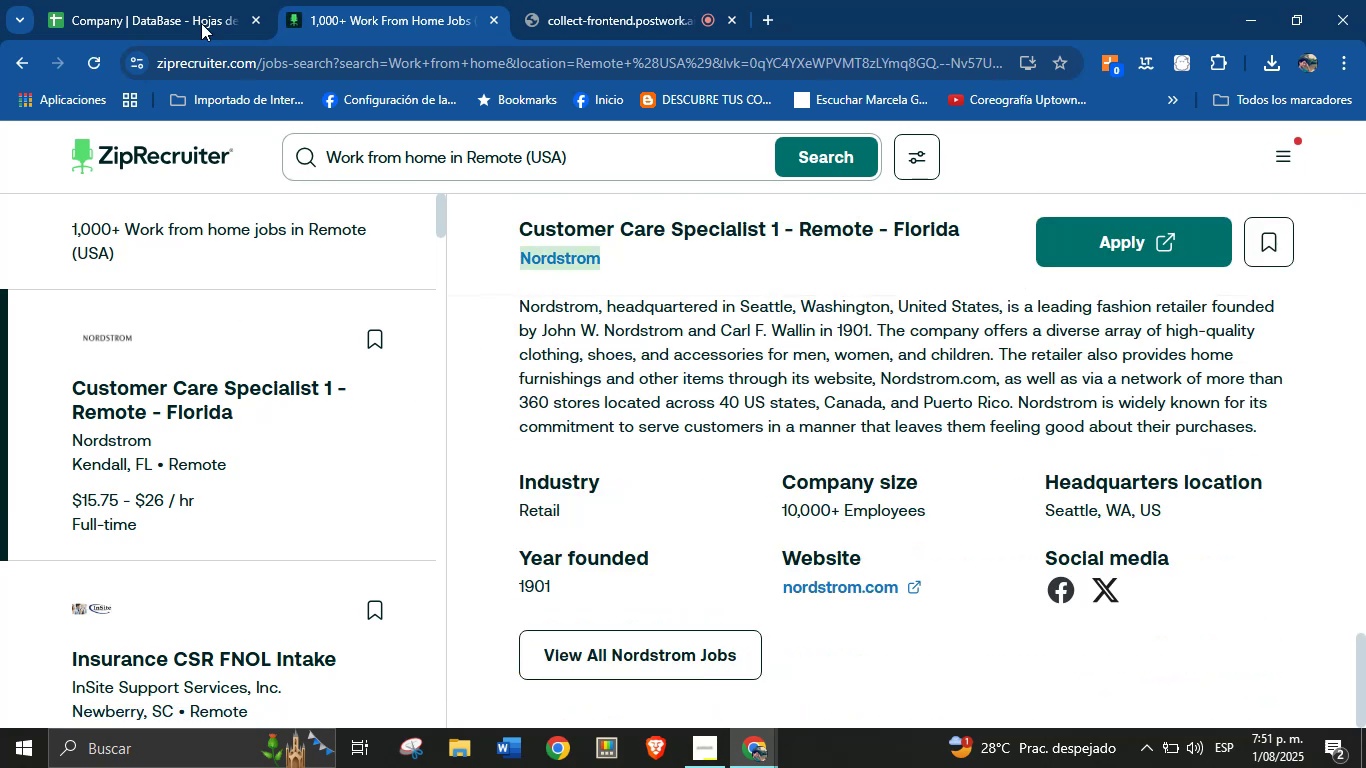 
left_click([120, 0])
 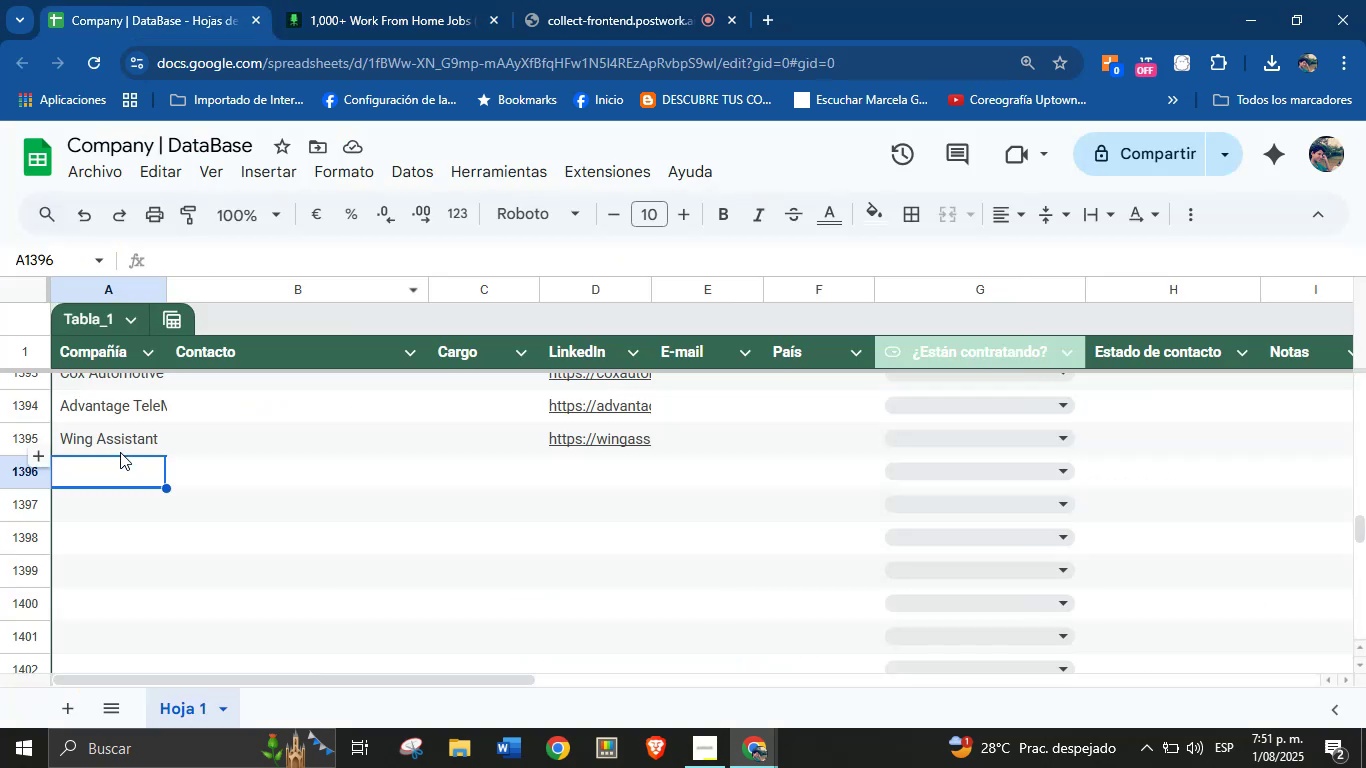 
left_click([118, 474])
 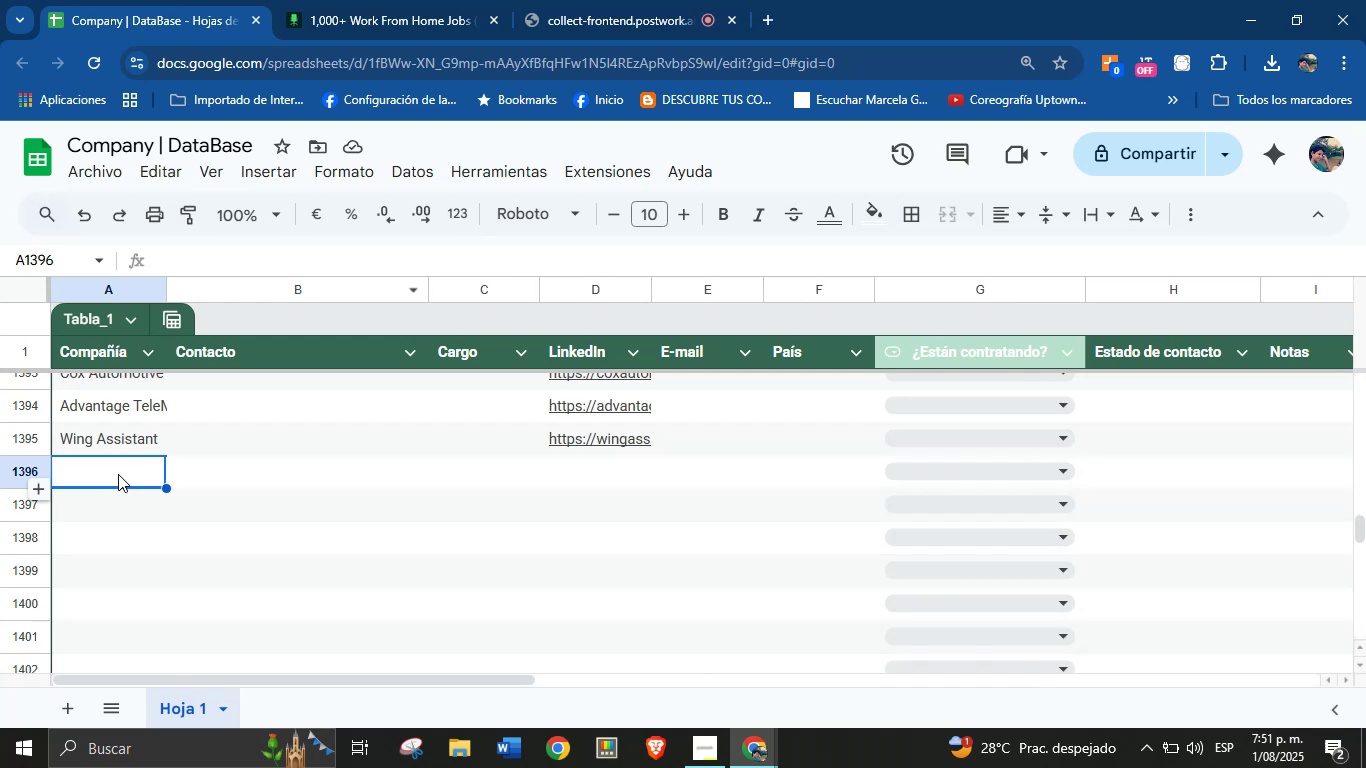 
key(Control+V)
 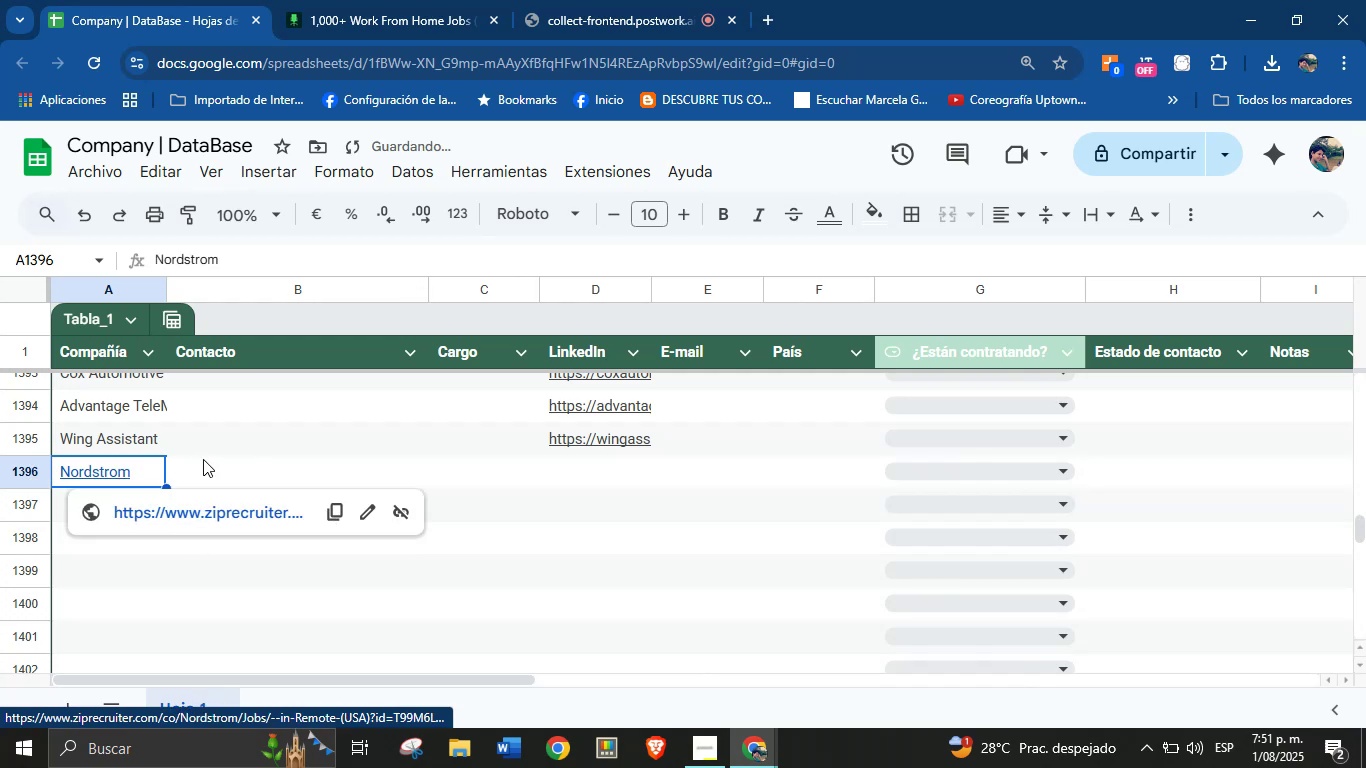 
left_click([281, 469])
 